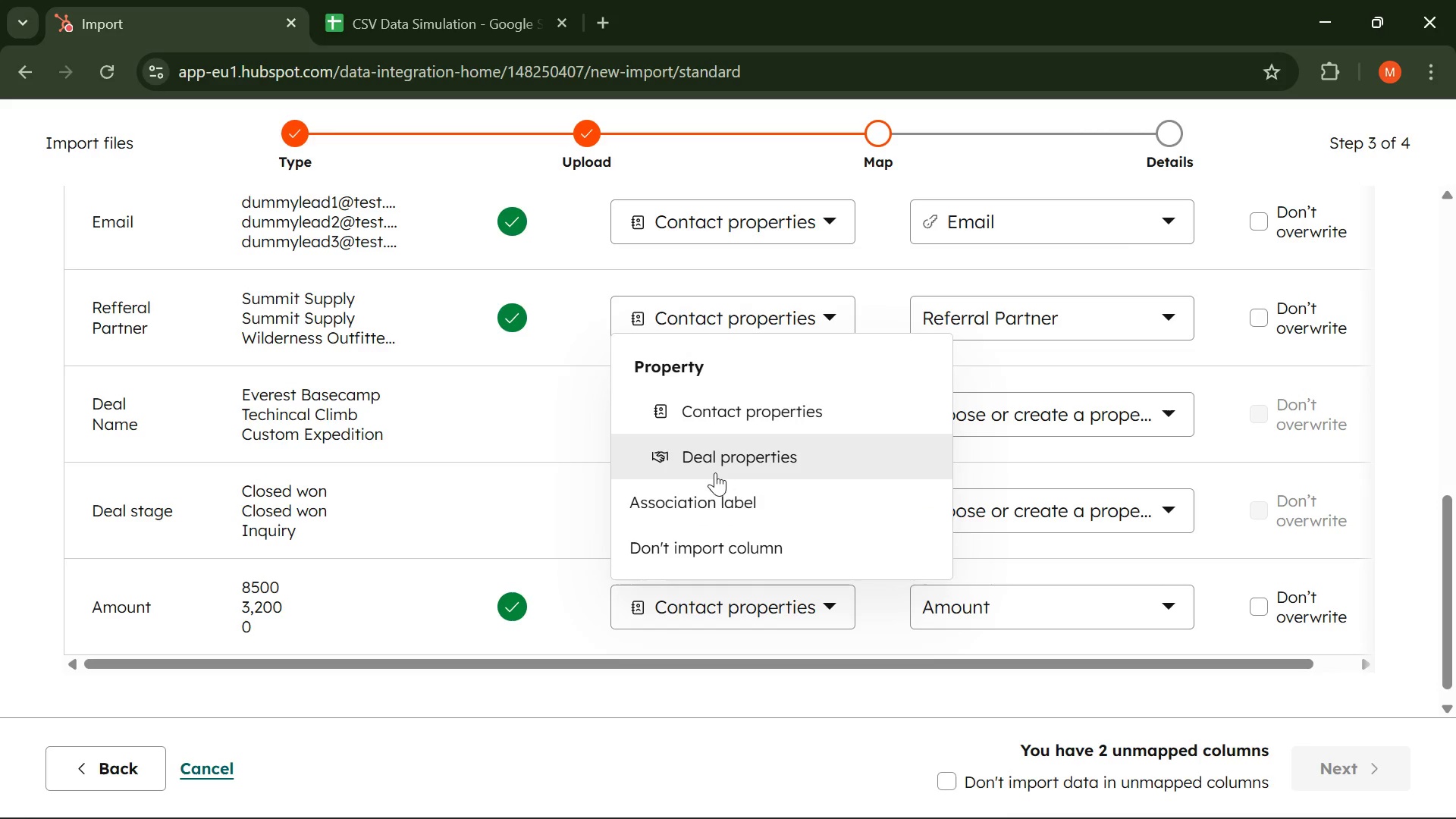 
left_click([714, 469])
 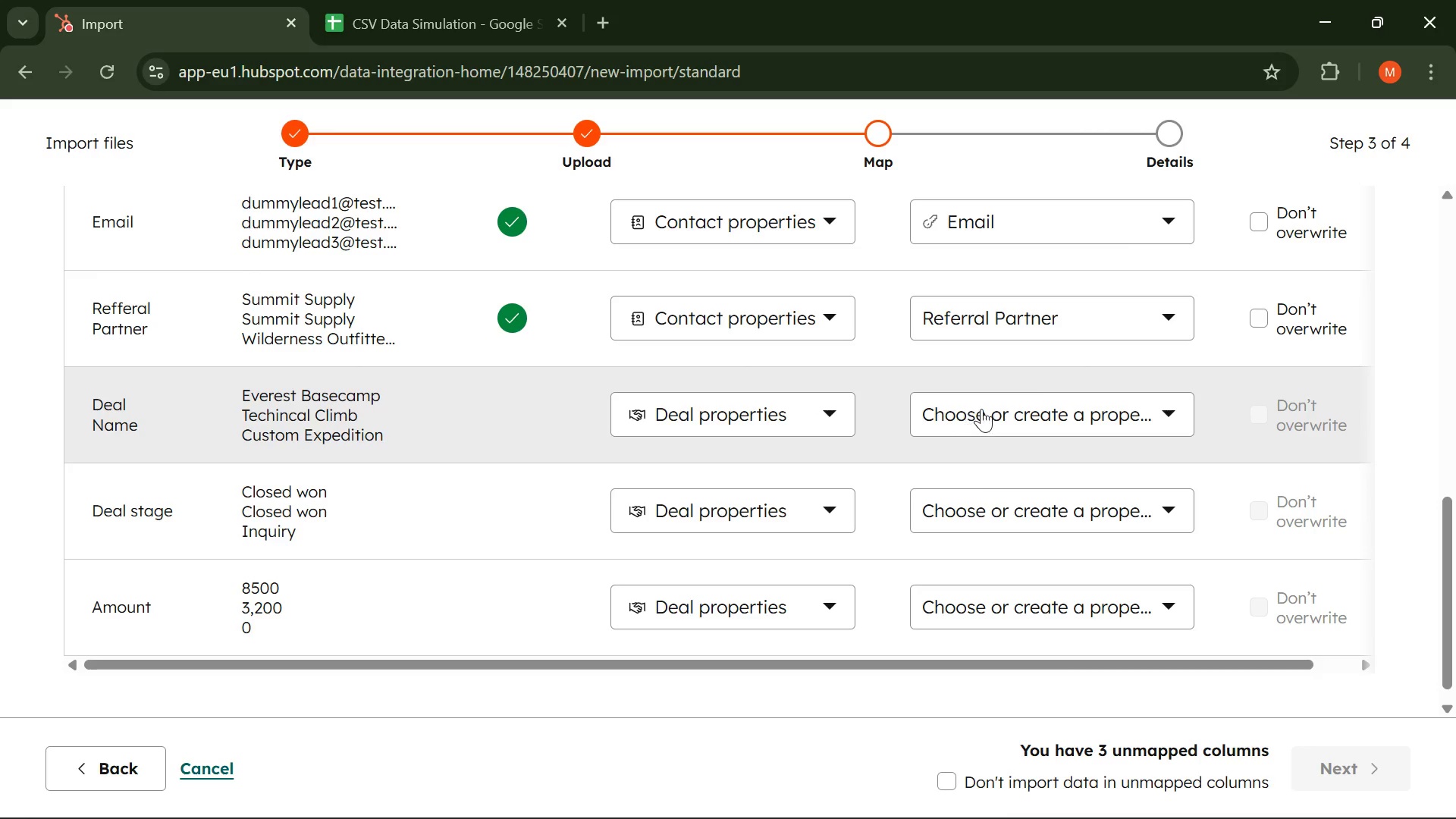 
left_click([981, 409])
 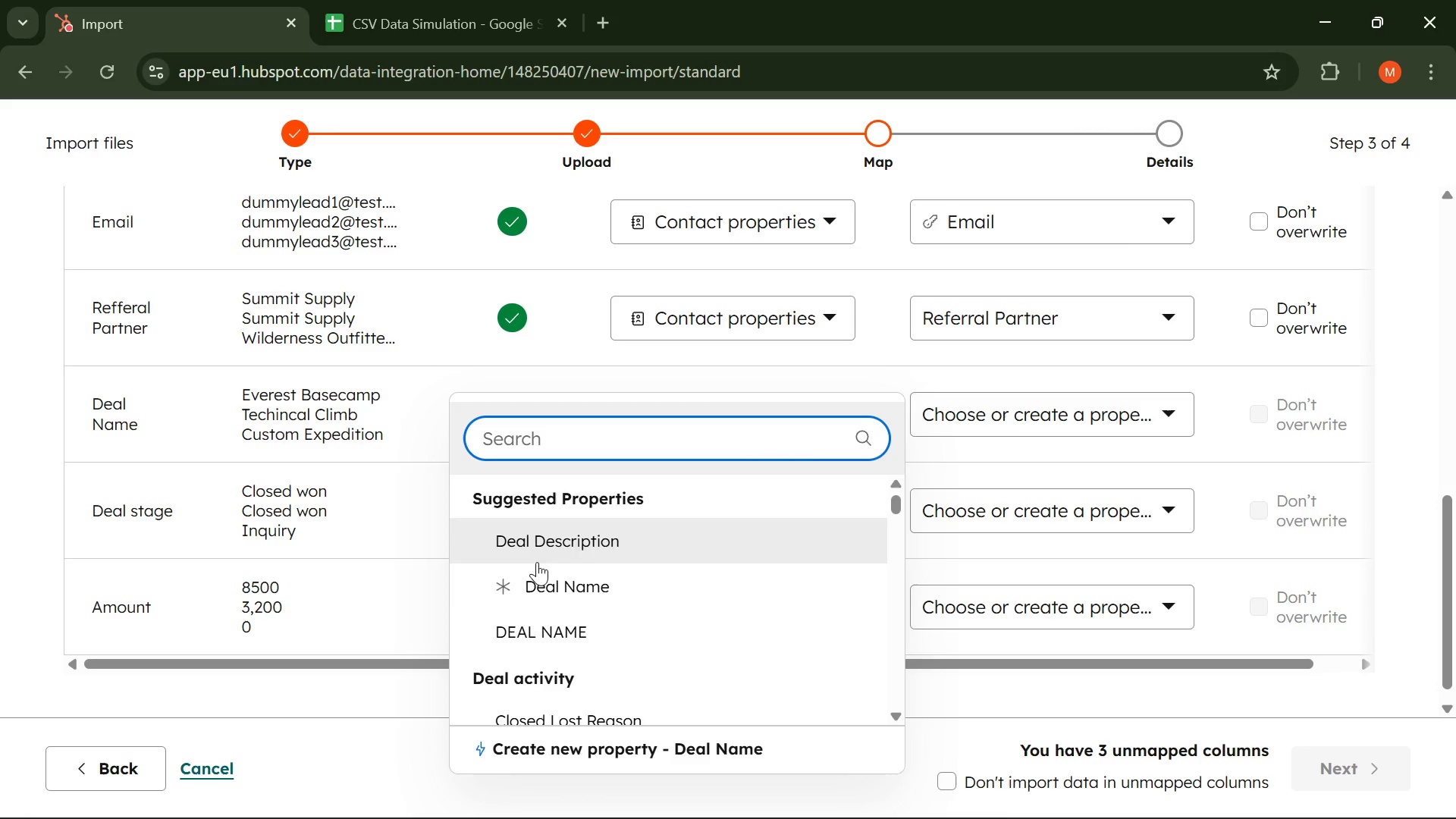 
left_click([535, 582])
 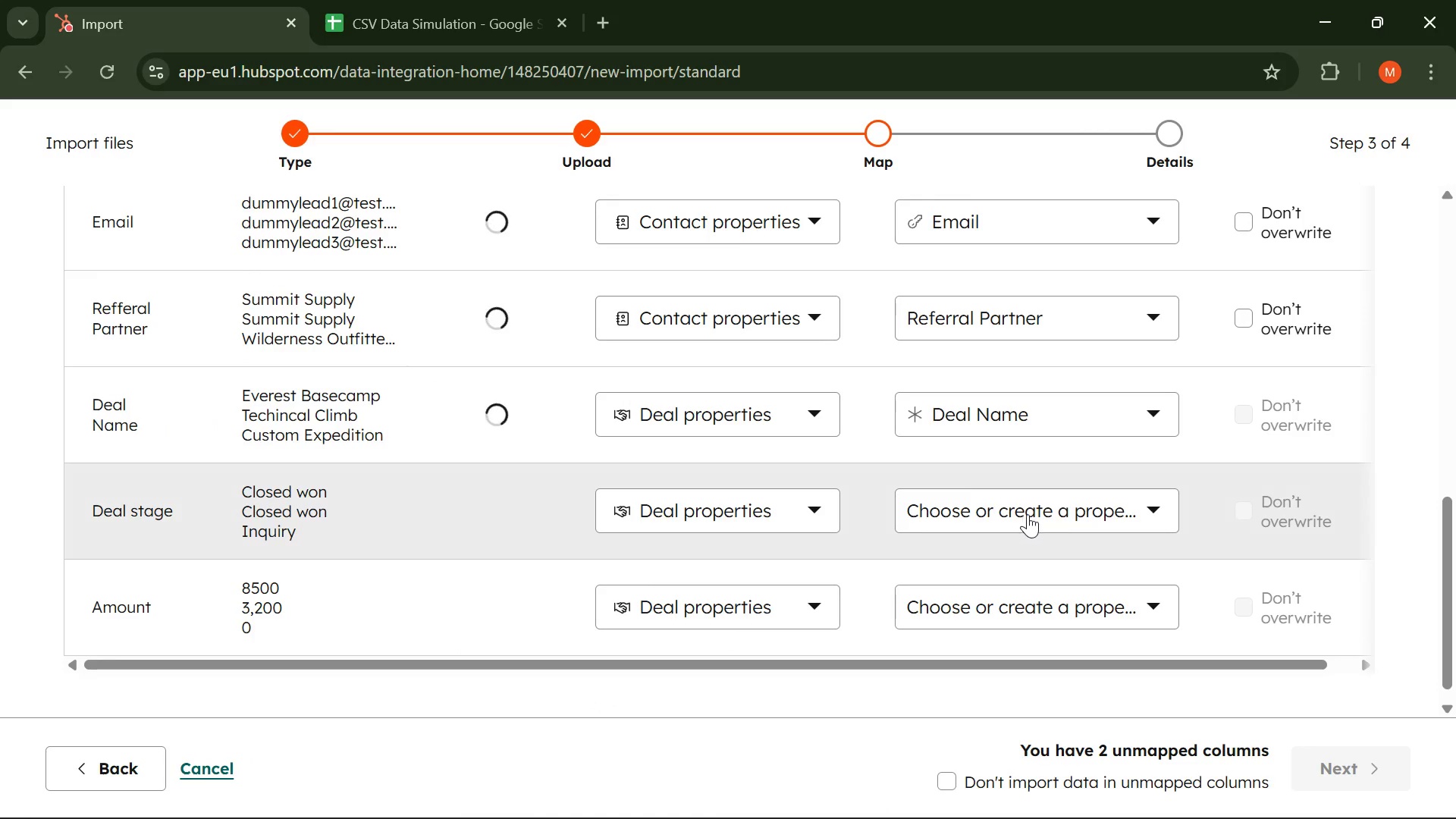 
left_click([1028, 513])
 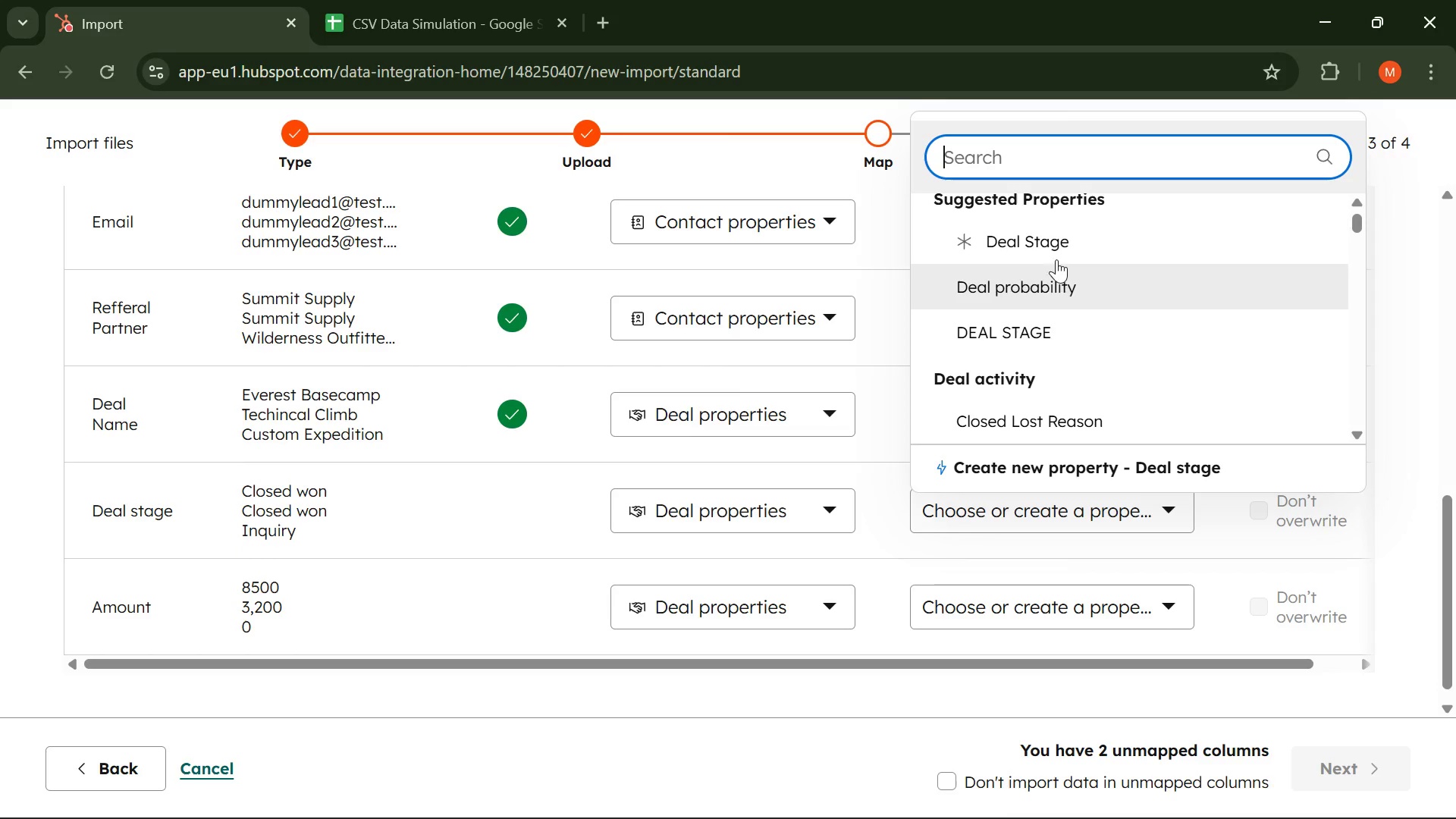 
left_click([1053, 250])
 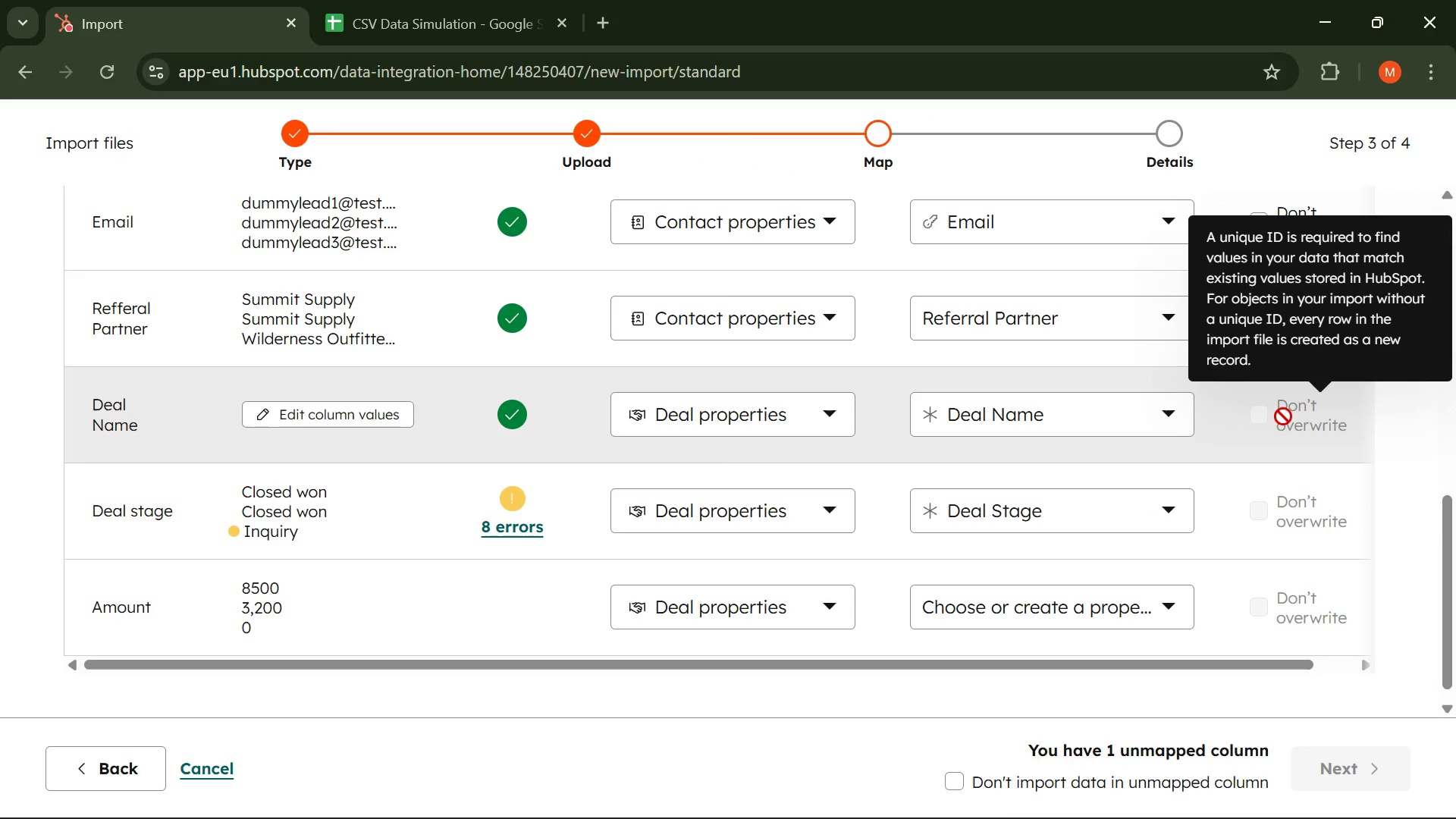 
wait(28.89)
 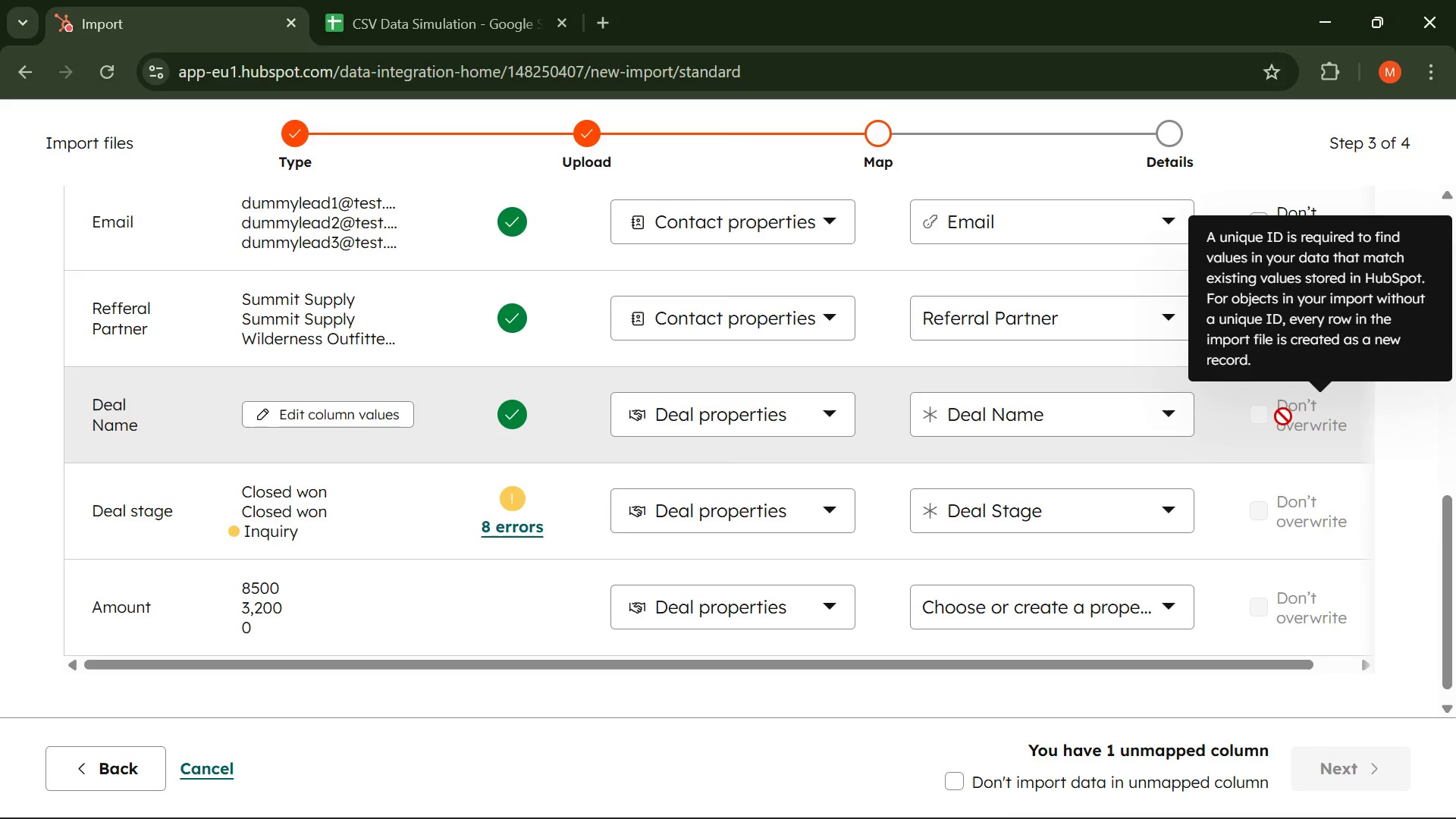 
left_click([1326, 444])
 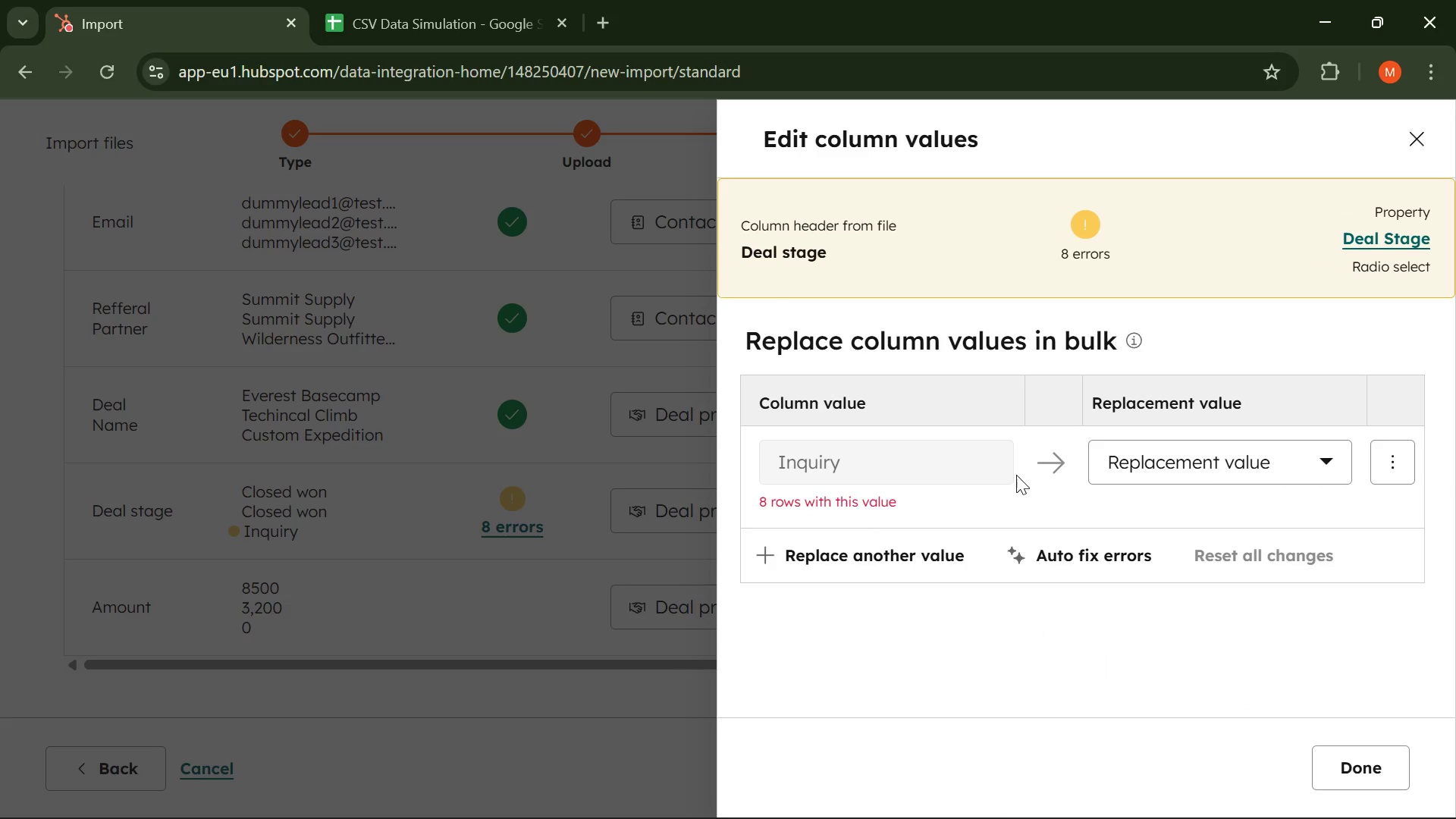 
left_click([1227, 462])
 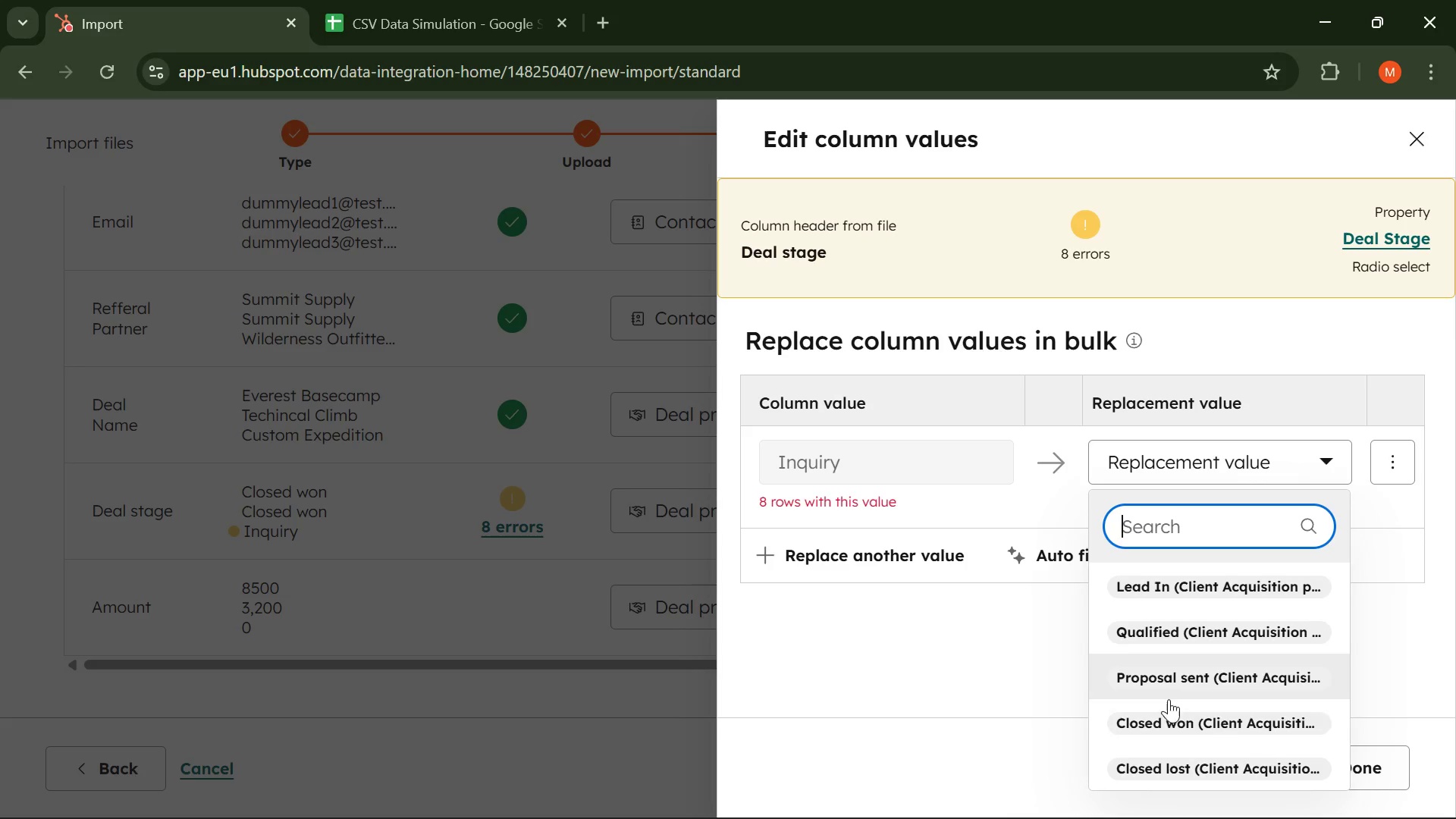 
mouse_move([1183, 667])
 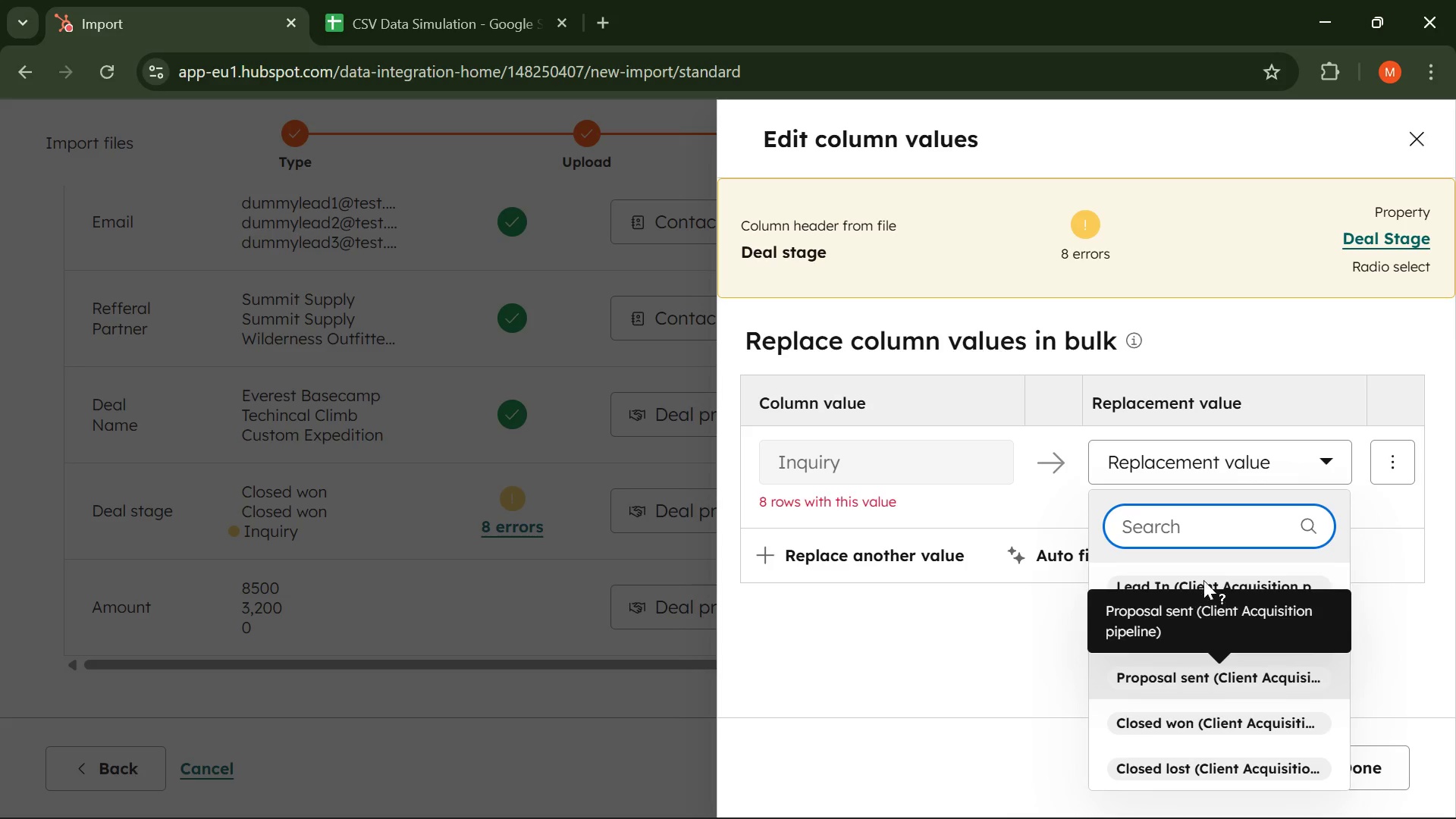 
mouse_move([1189, 582])
 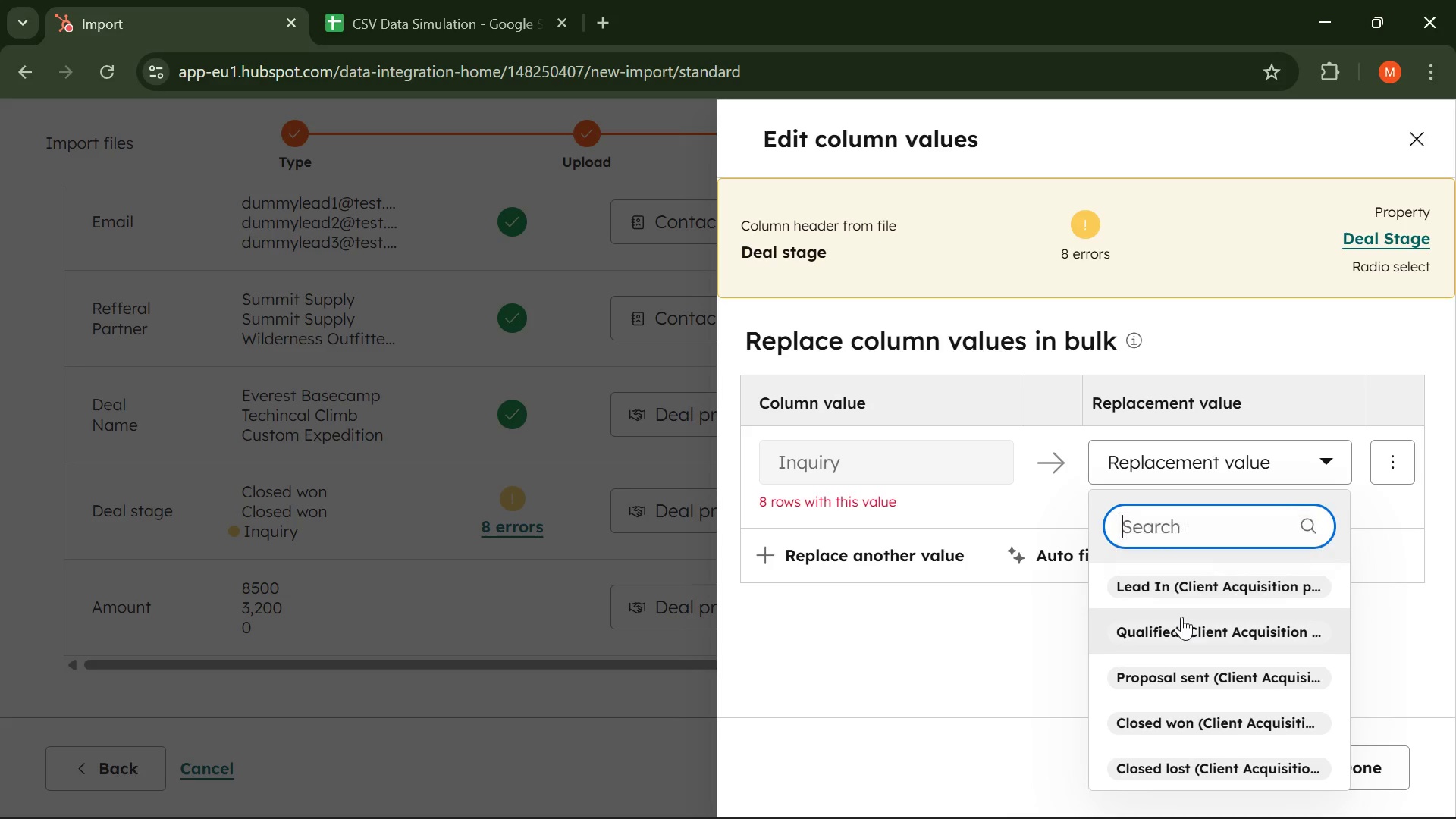 
mouse_move([1181, 630])
 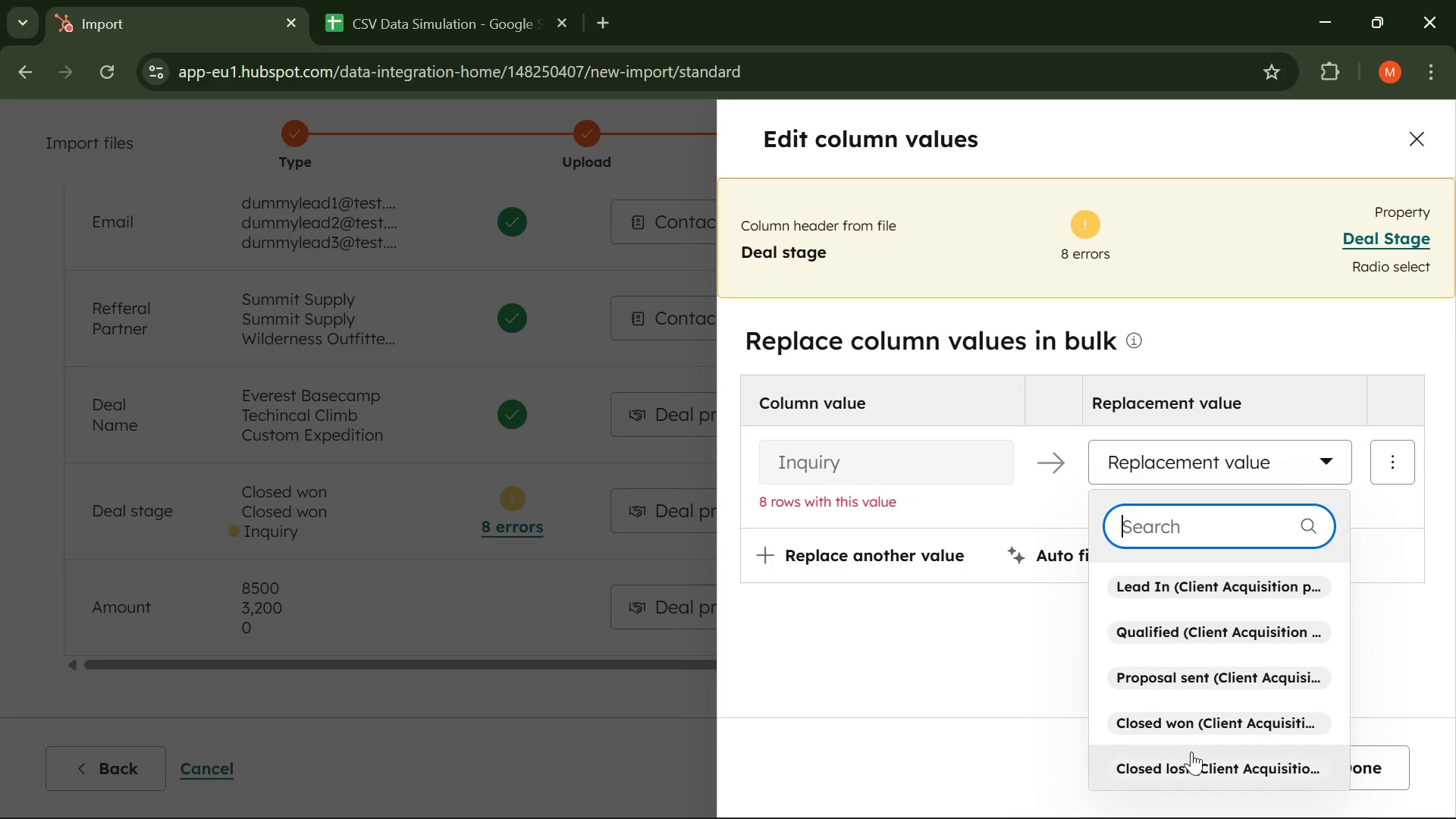 
mouse_move([1177, 727])
 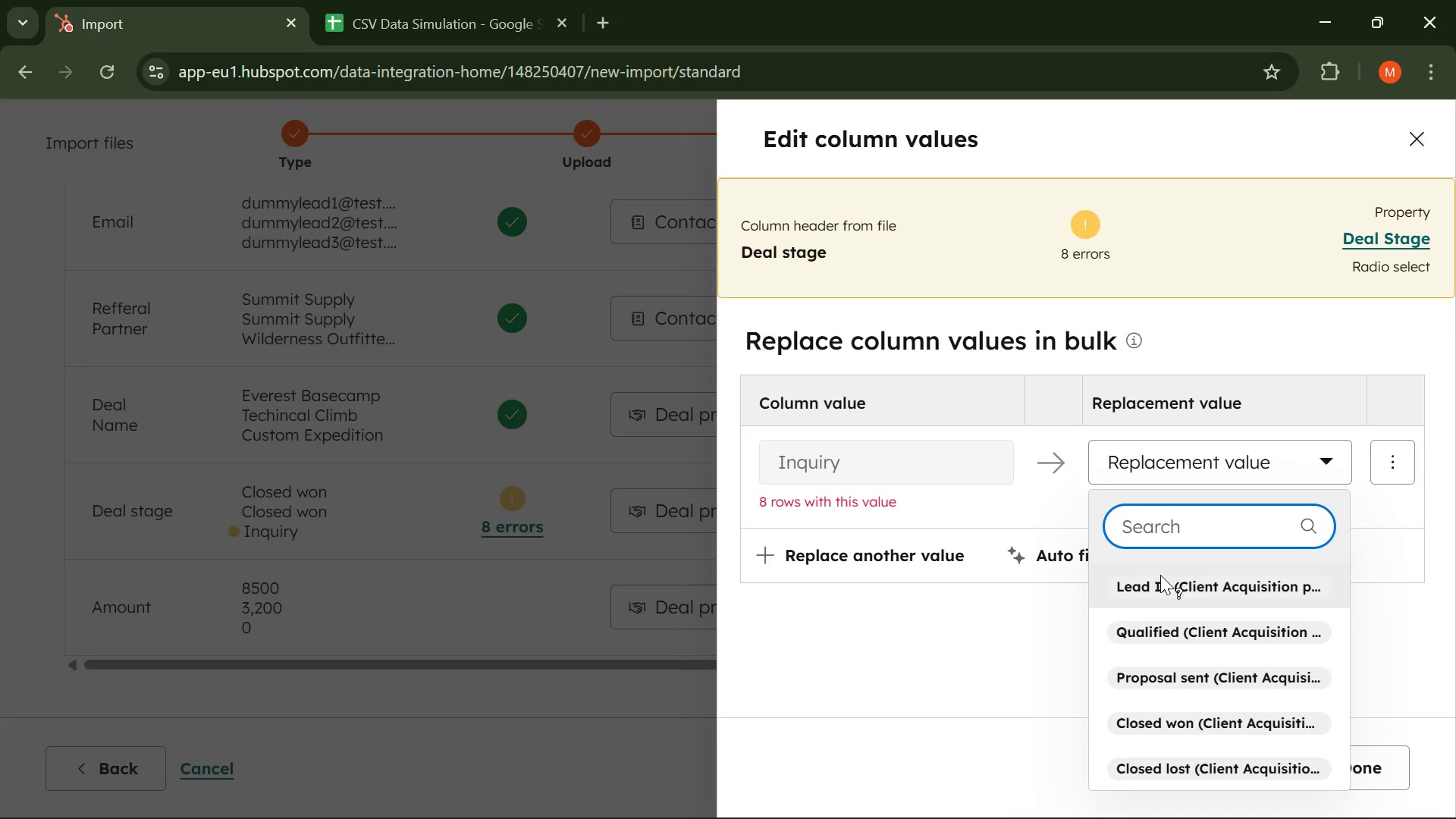 
left_click([1160, 592])
 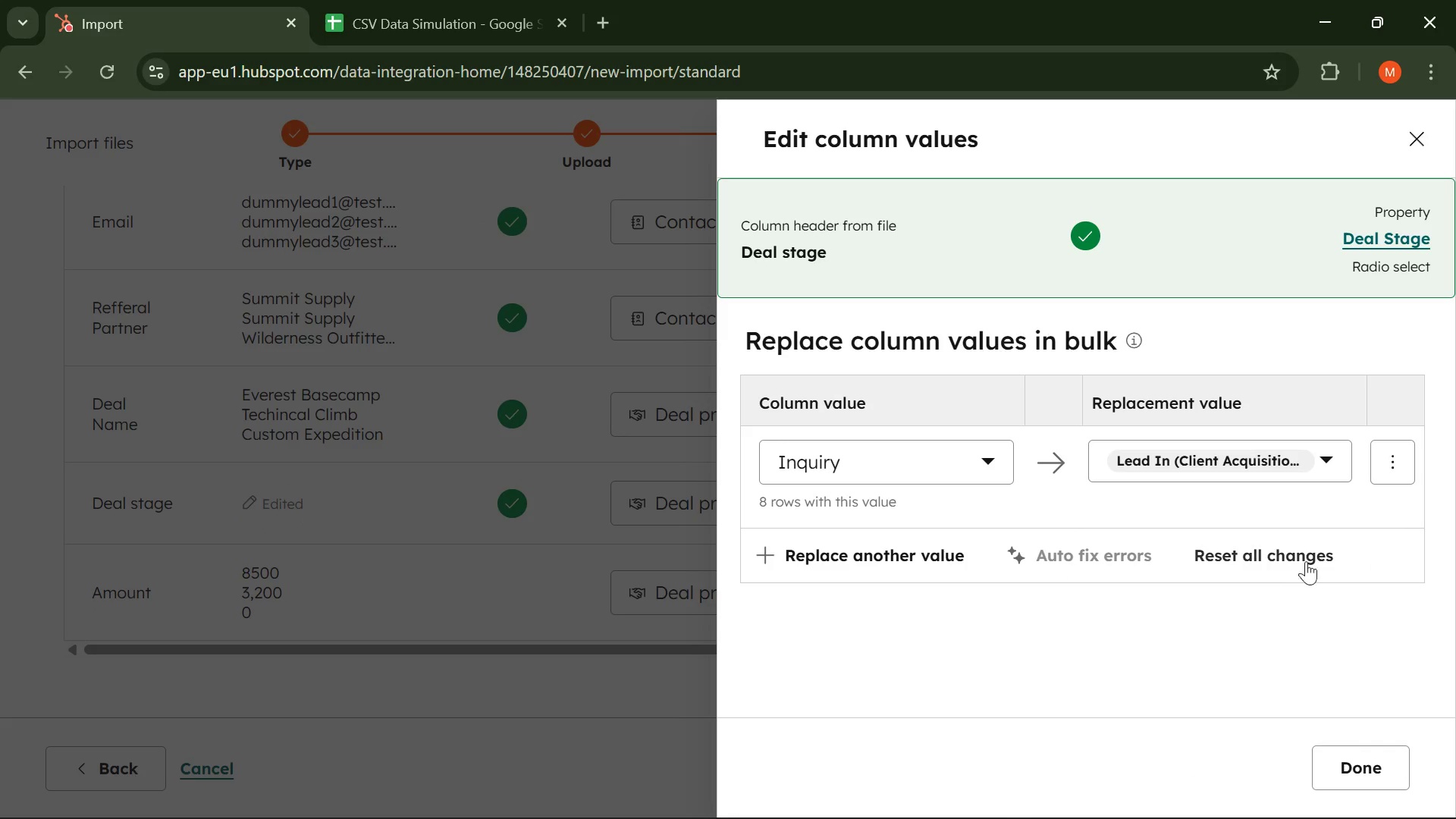 
left_click([1379, 471])
 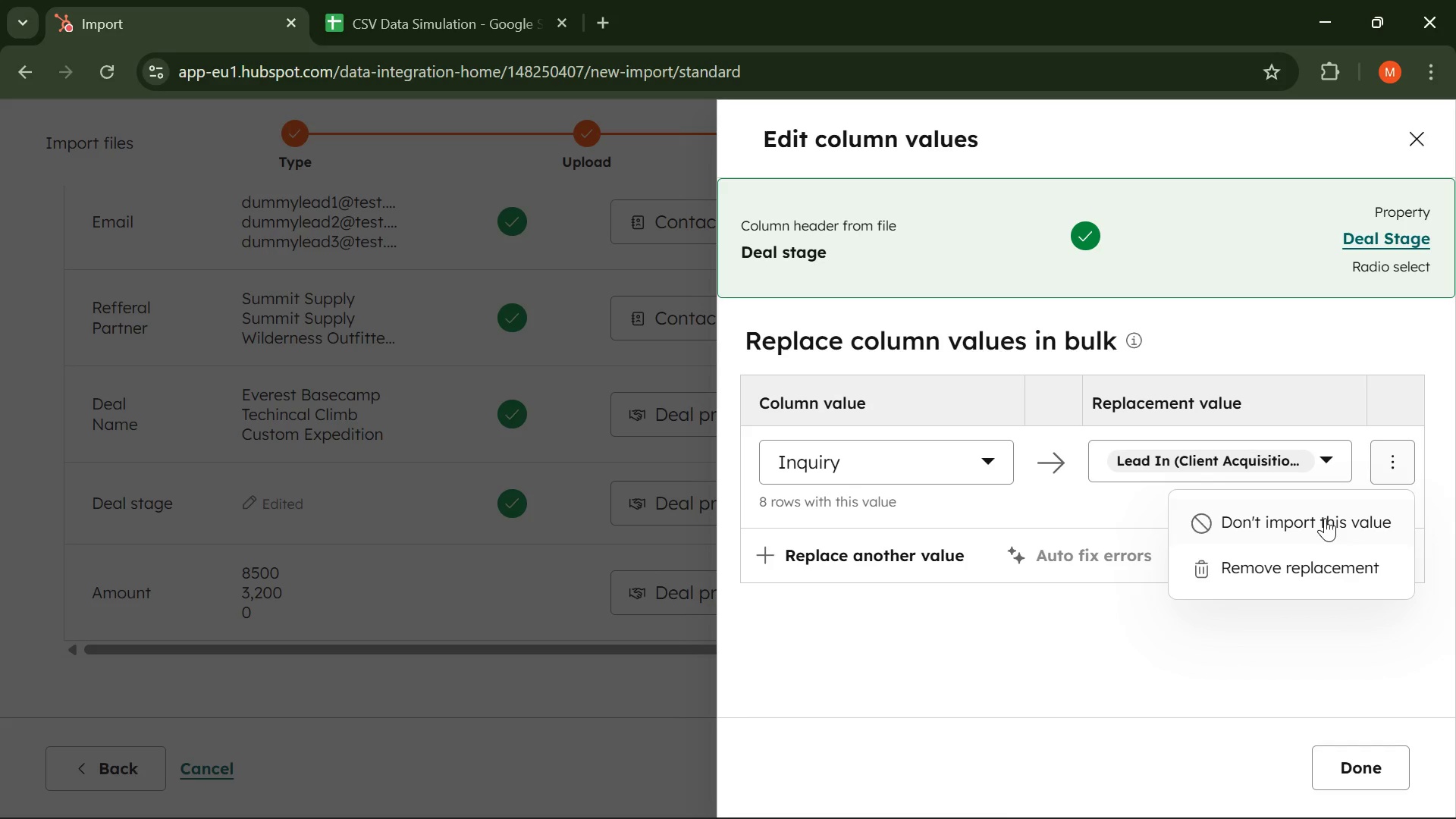 
wait(6.81)
 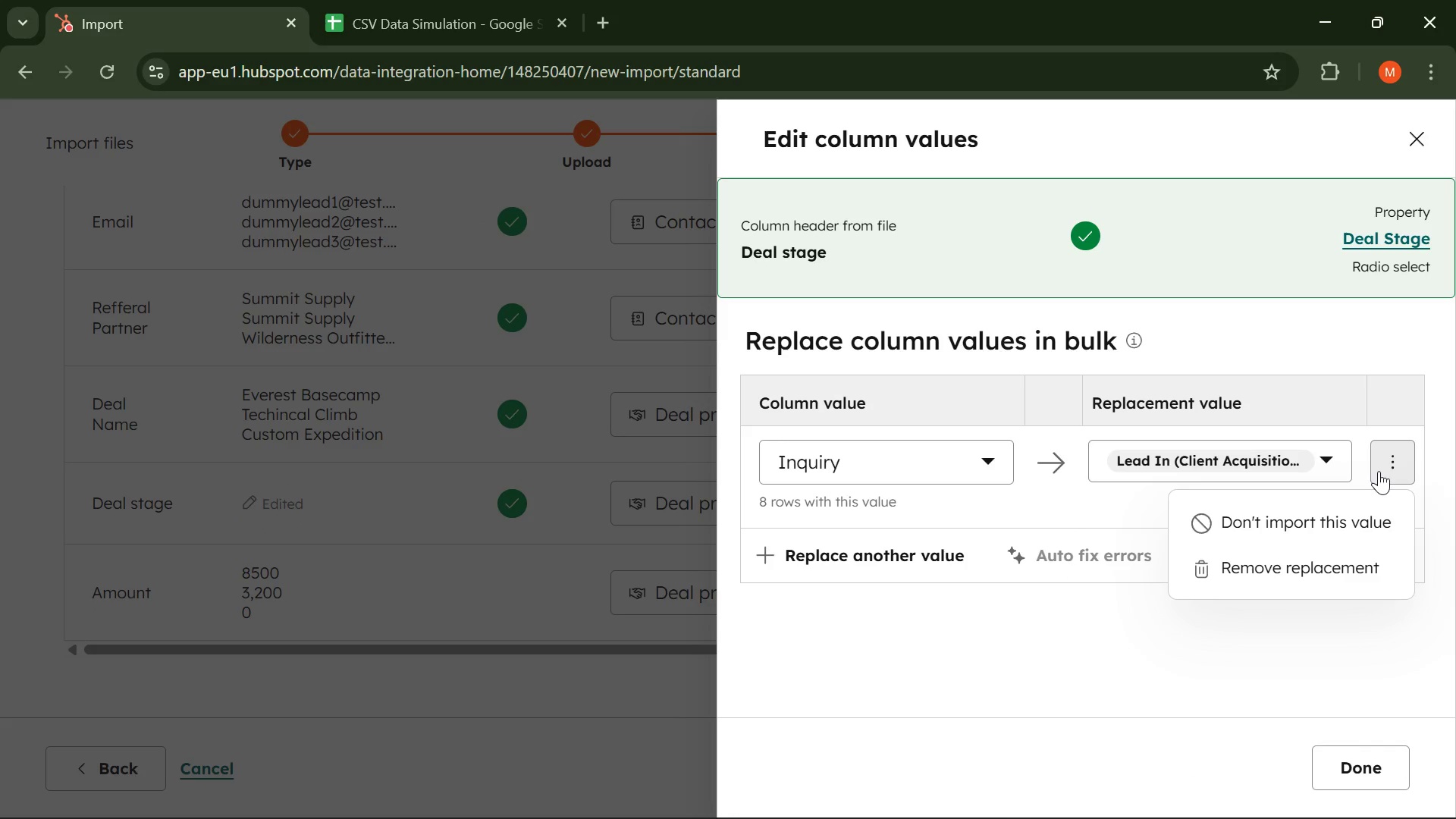 
left_click([1382, 461])
 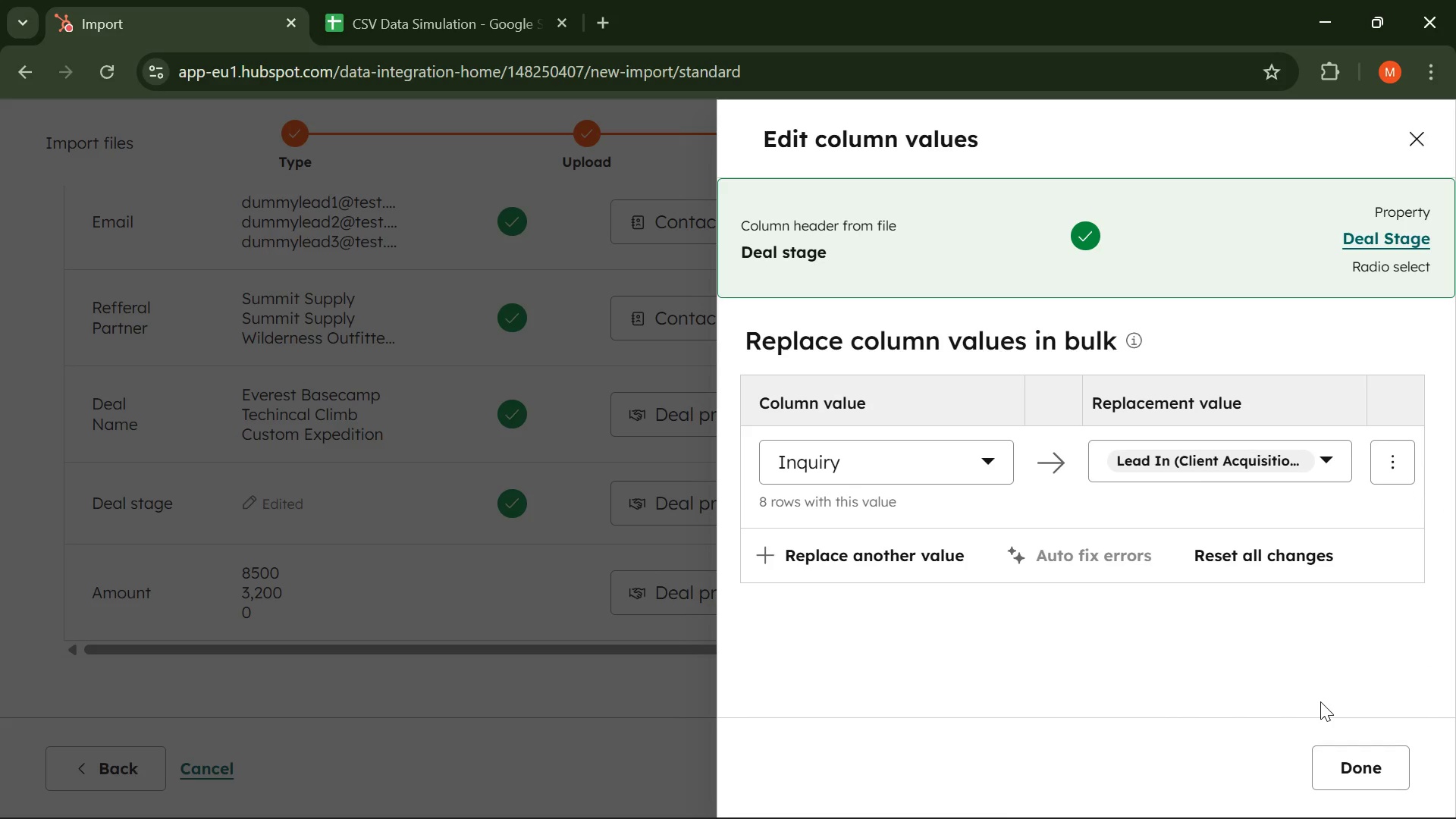 
wait(28.56)
 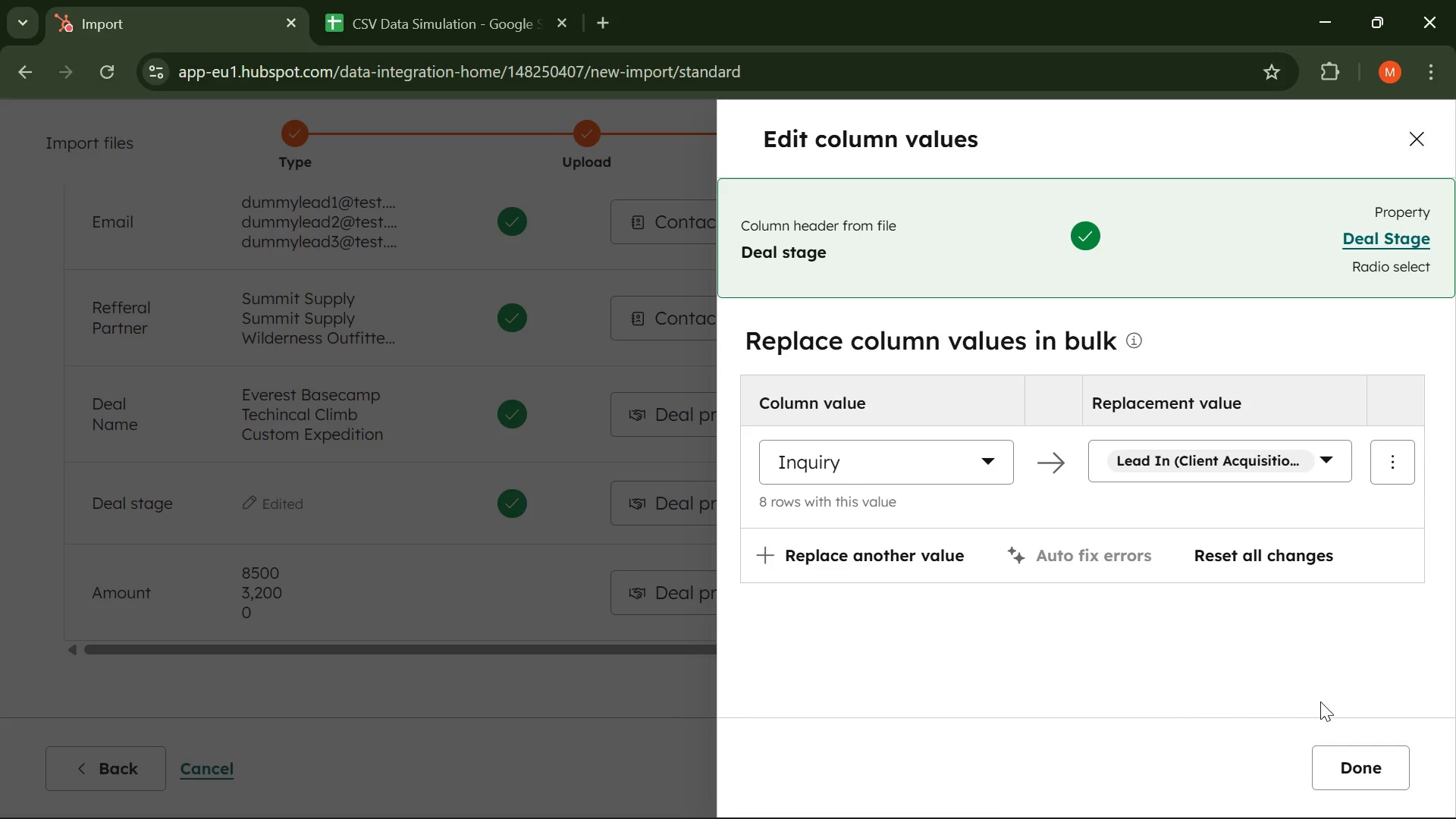 
left_click([1329, 765])
 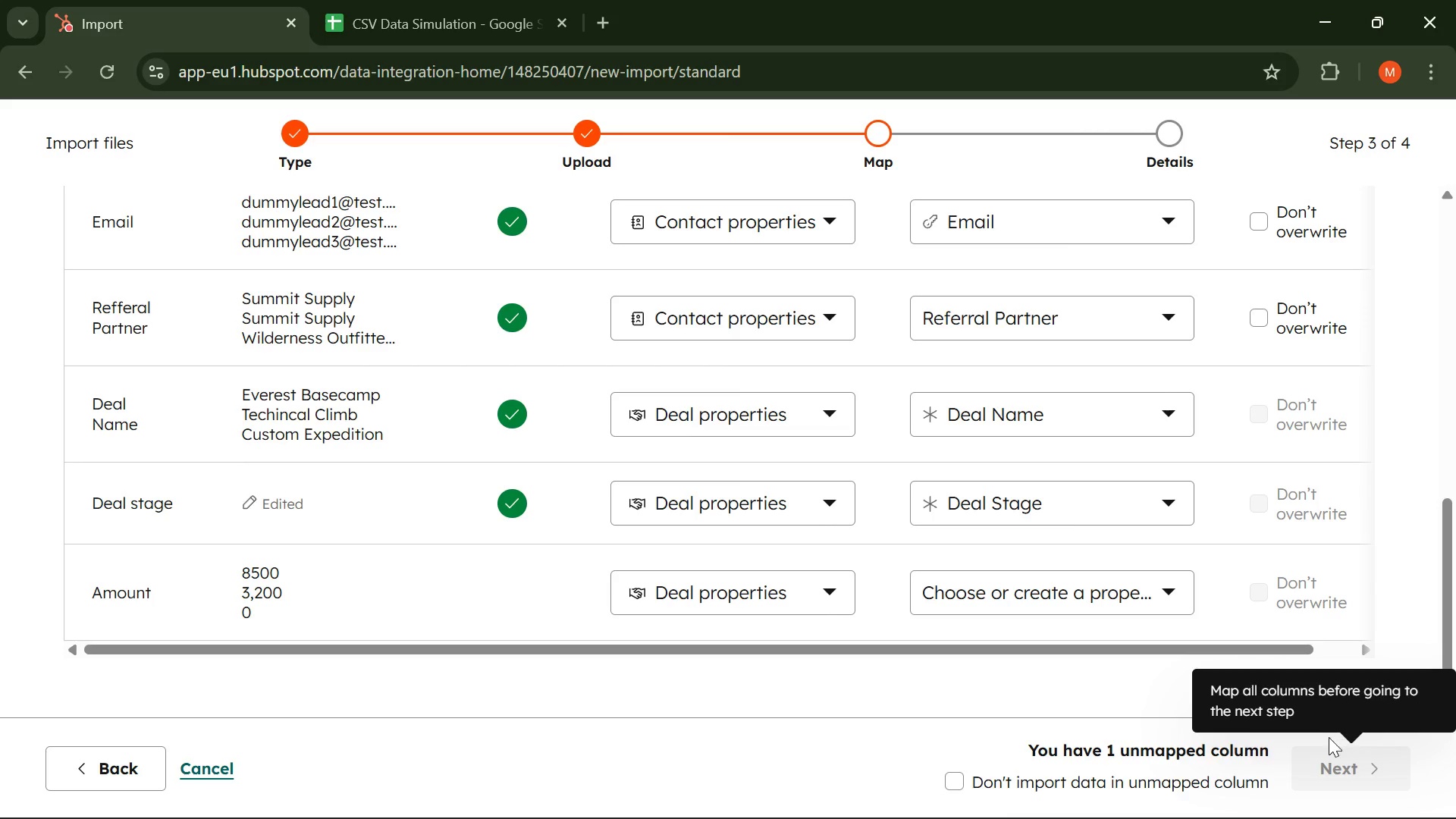 
wait(23.2)
 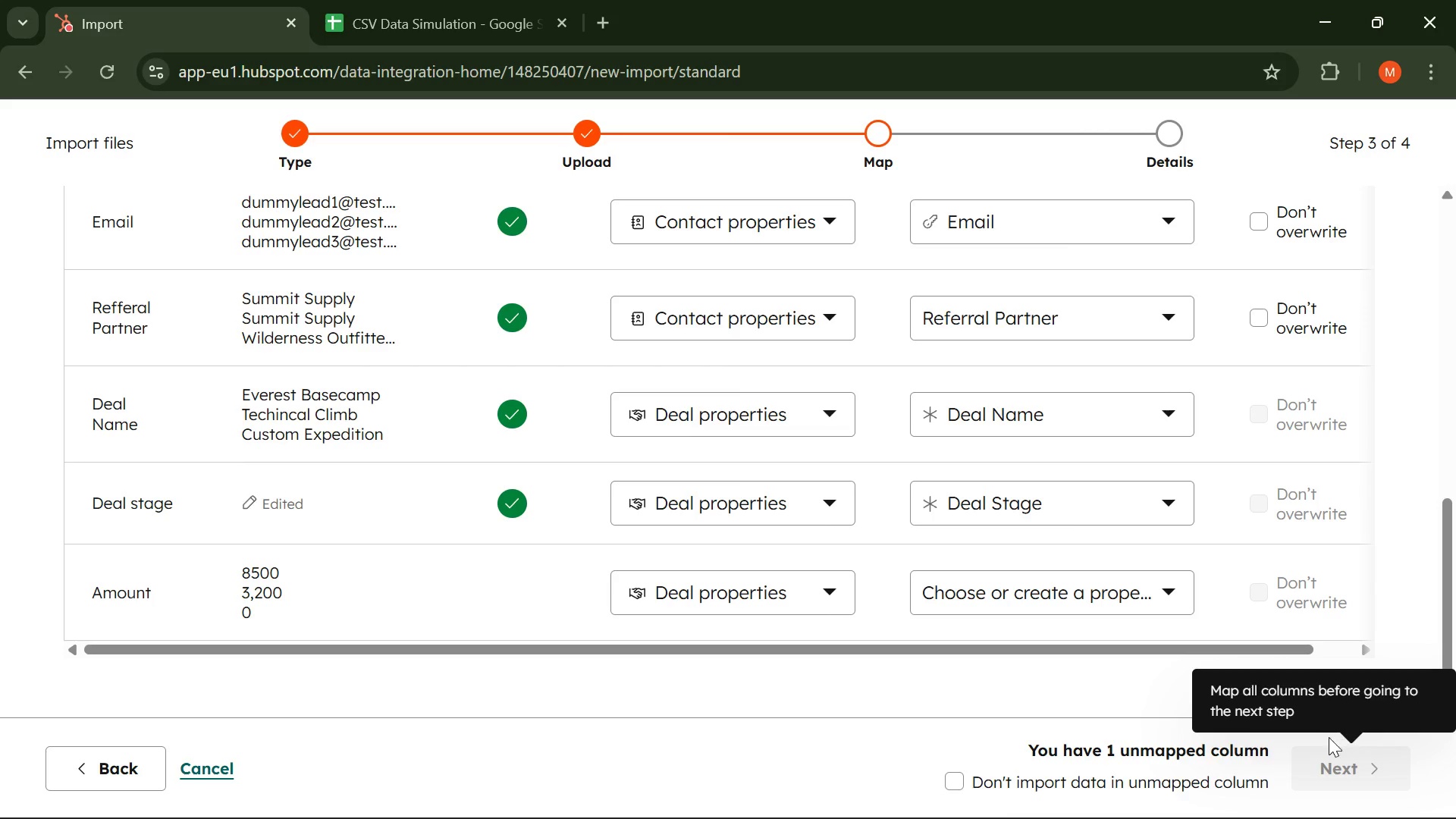 
left_click([1058, 594])
 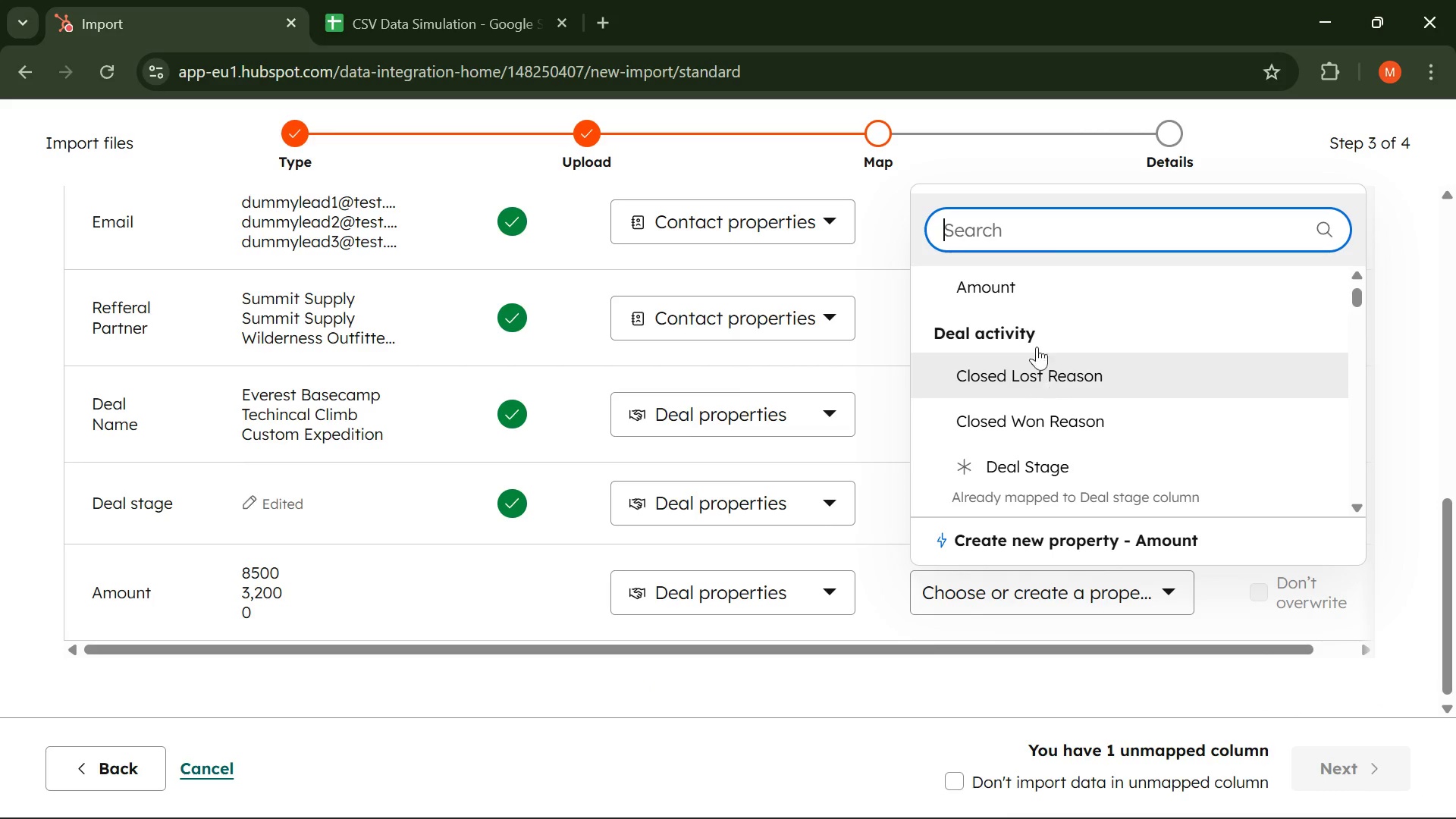 
left_click([1018, 284])
 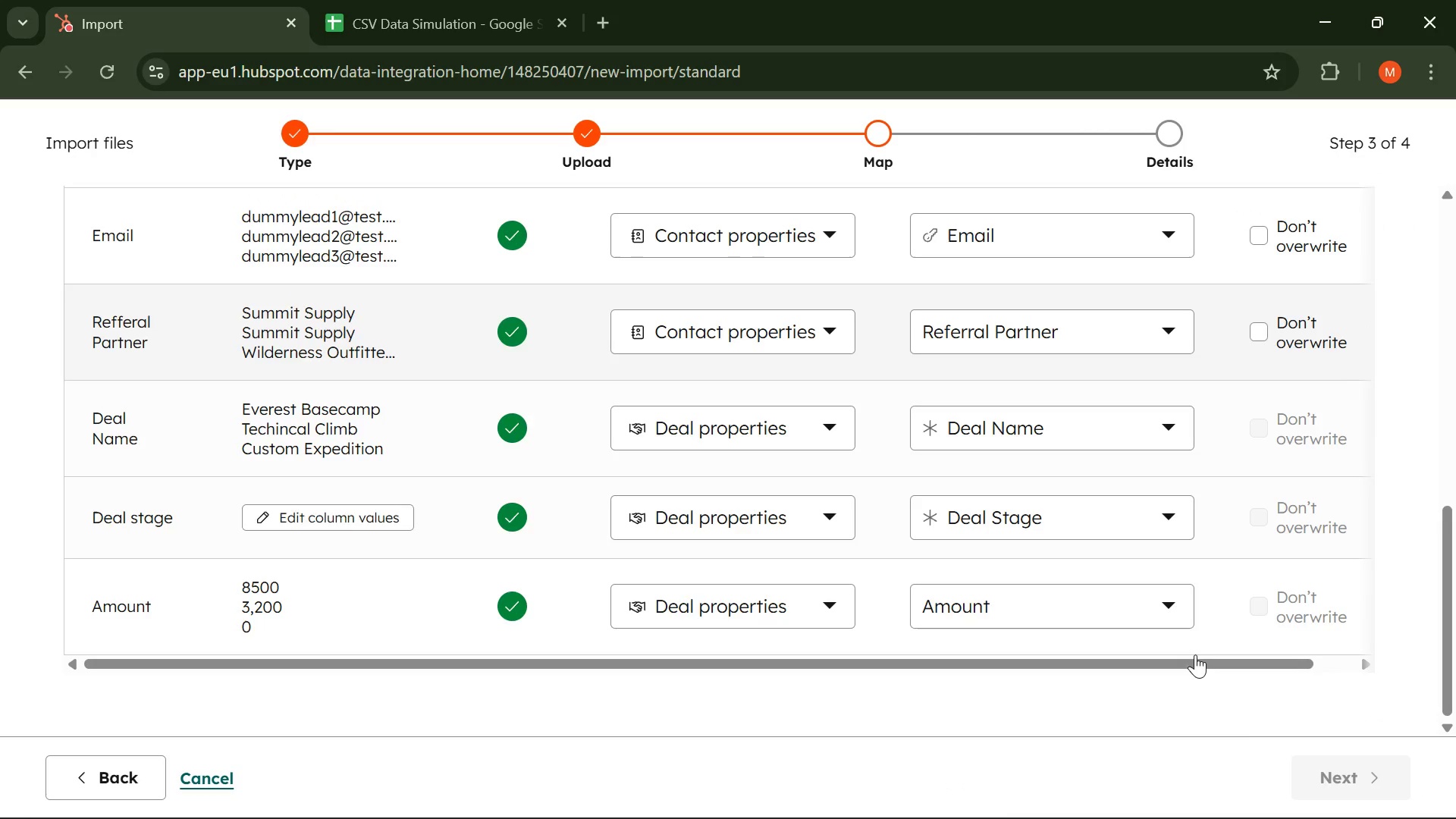 
mouse_move([1313, 749])
 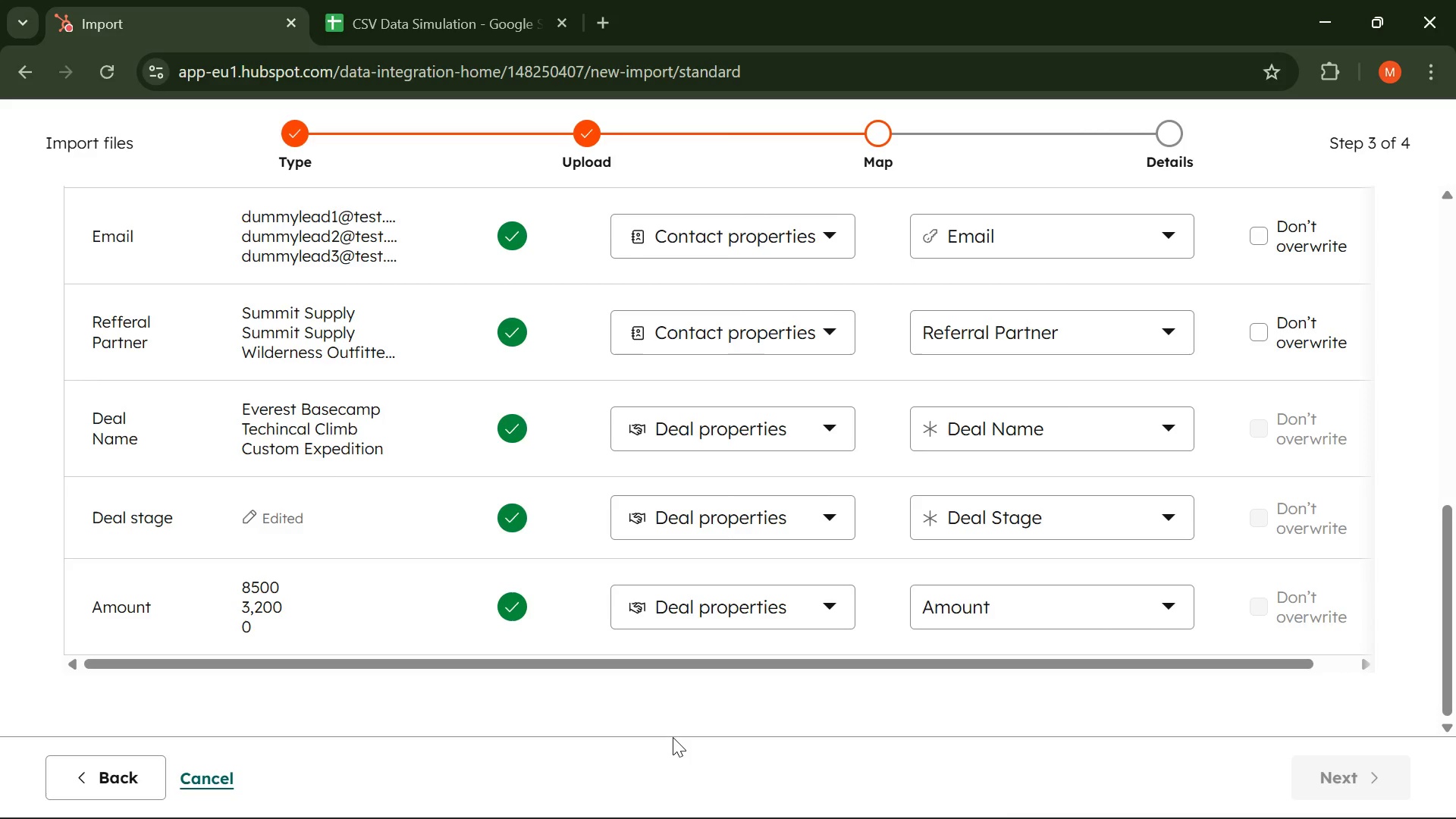 
scroll: coordinate [576, 412], scroll_direction: up, amount: 8.0
 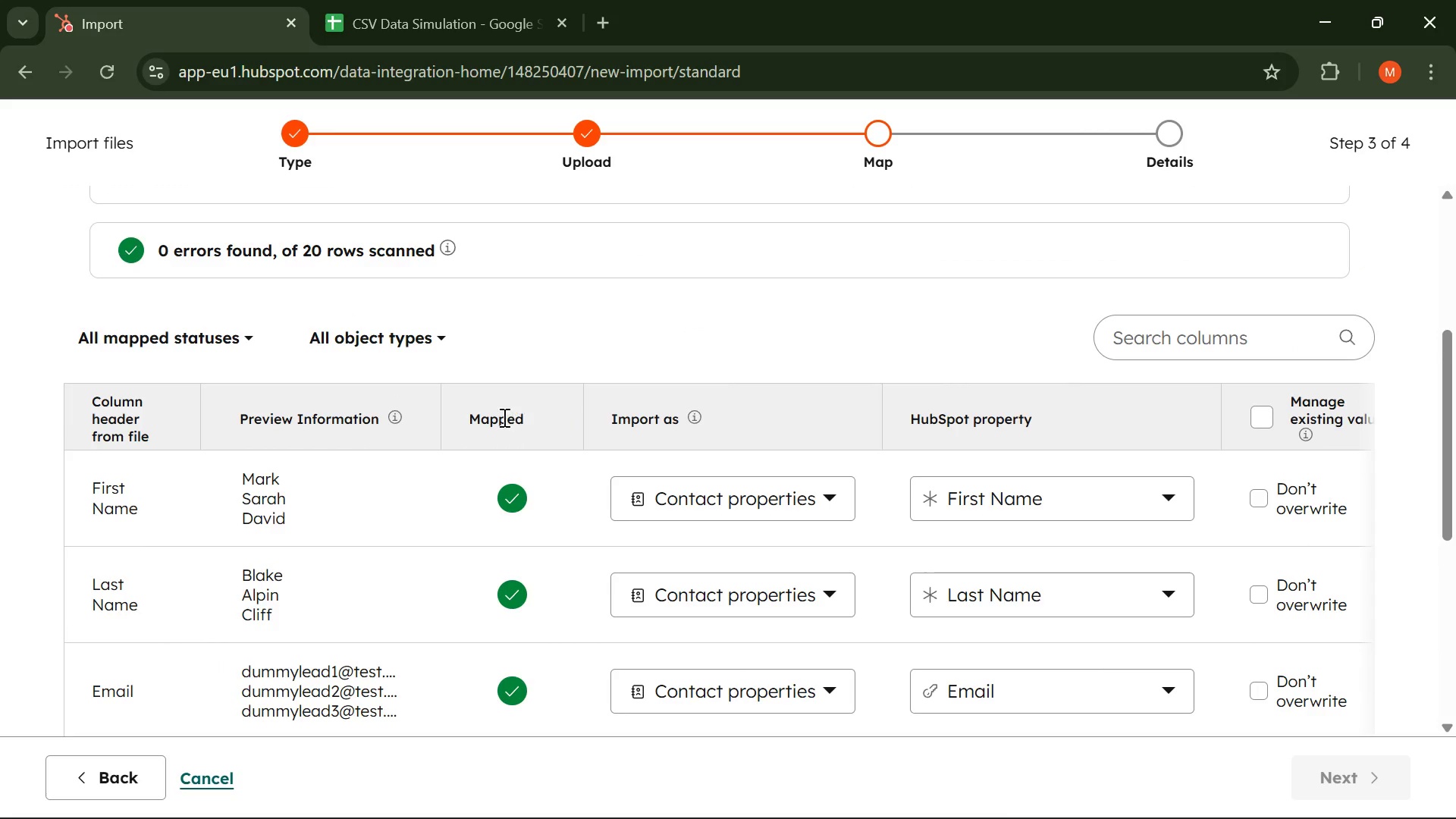 
left_click([503, 417])
 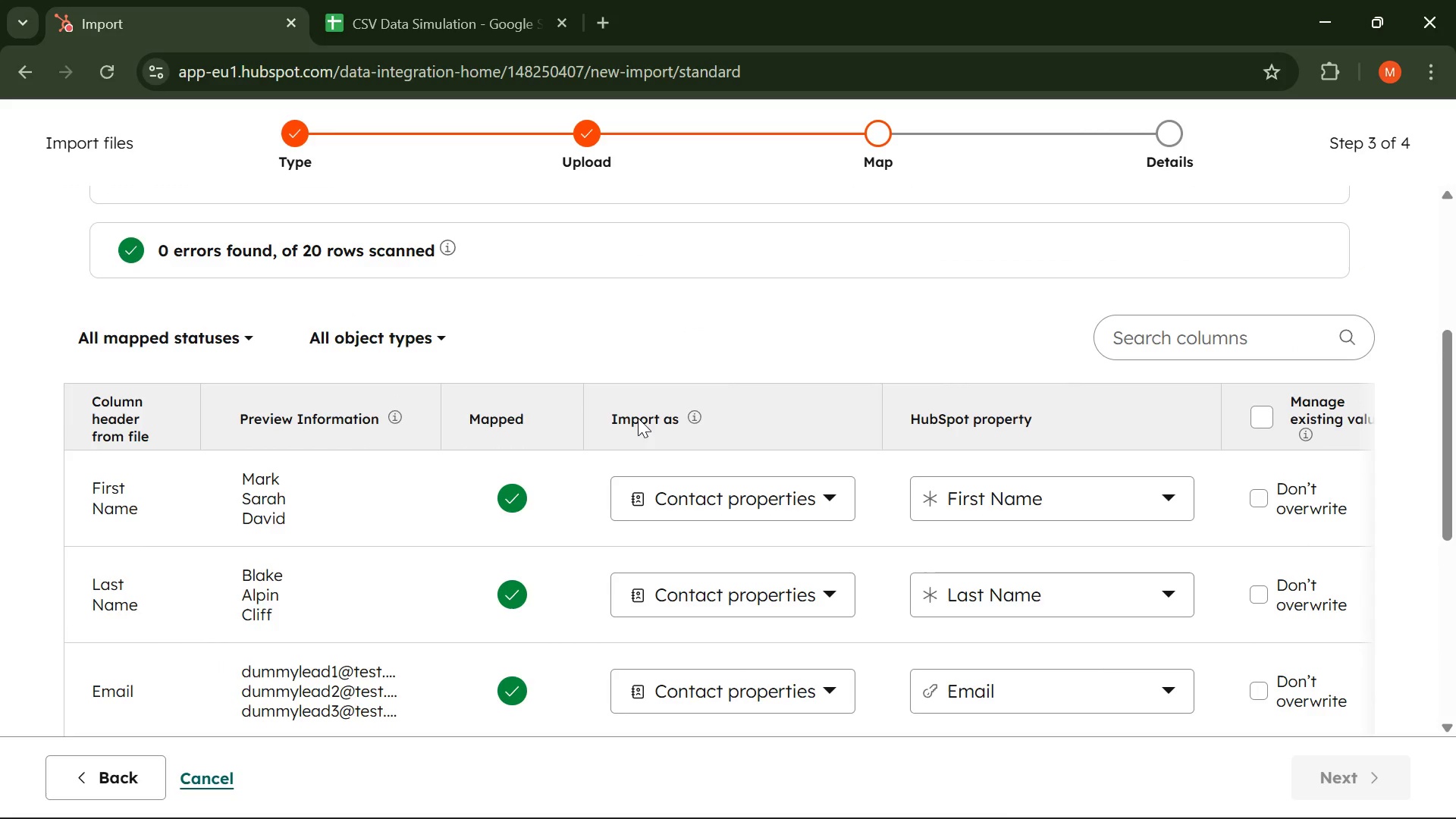 
left_click([641, 417])
 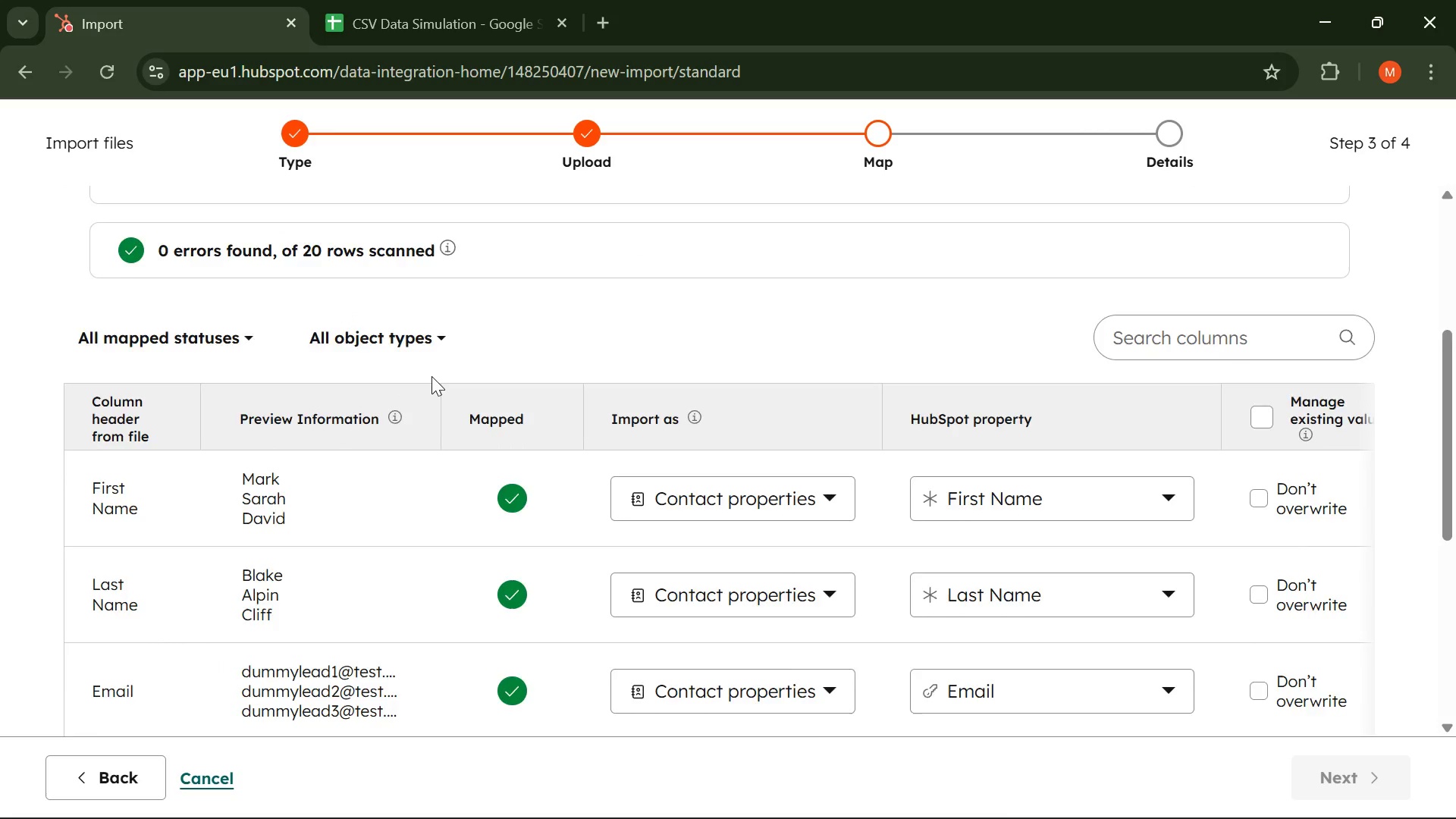 
scroll: coordinate [431, 376], scroll_direction: up, amount: 2.0
 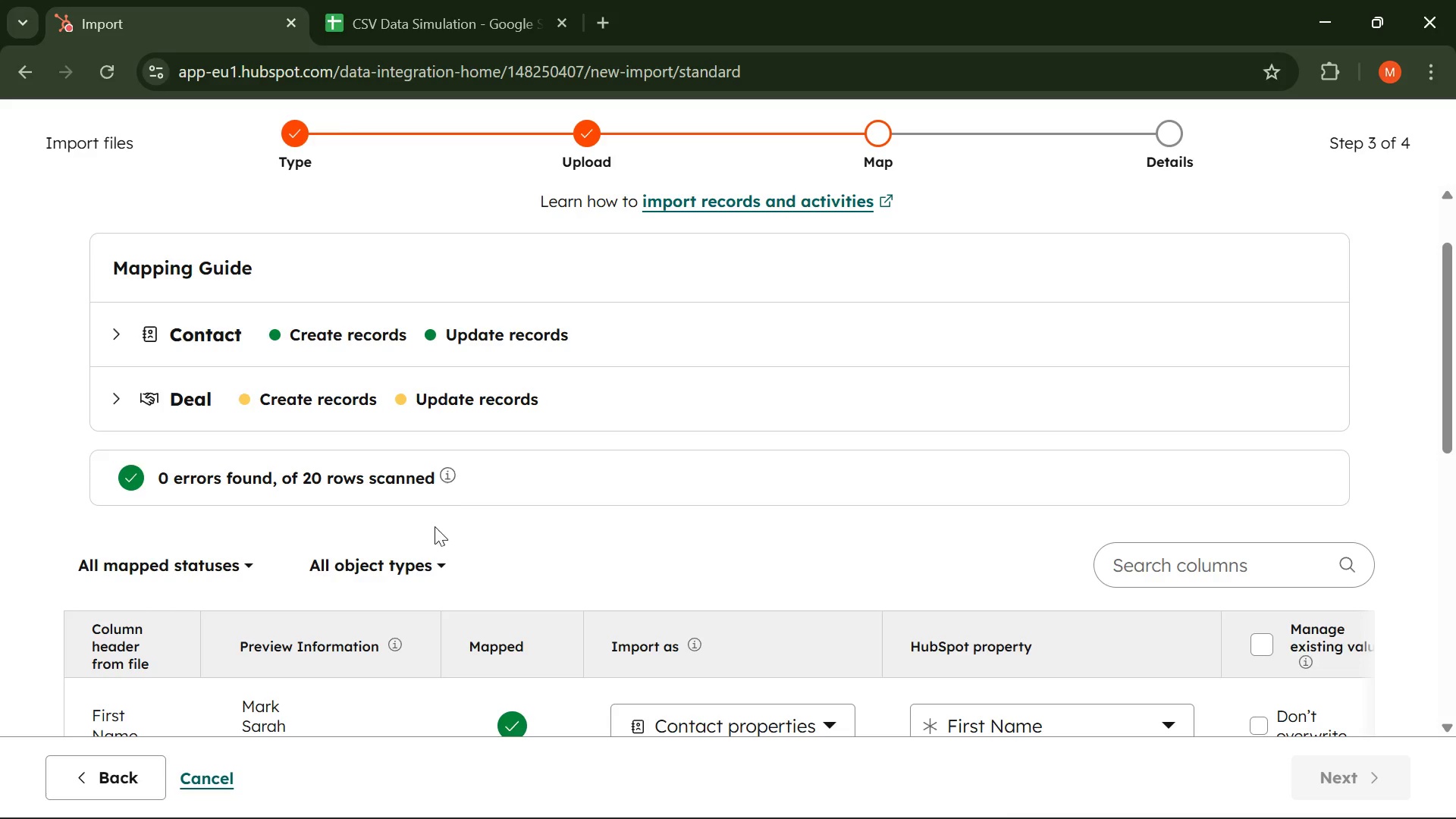 
left_click([427, 573])
 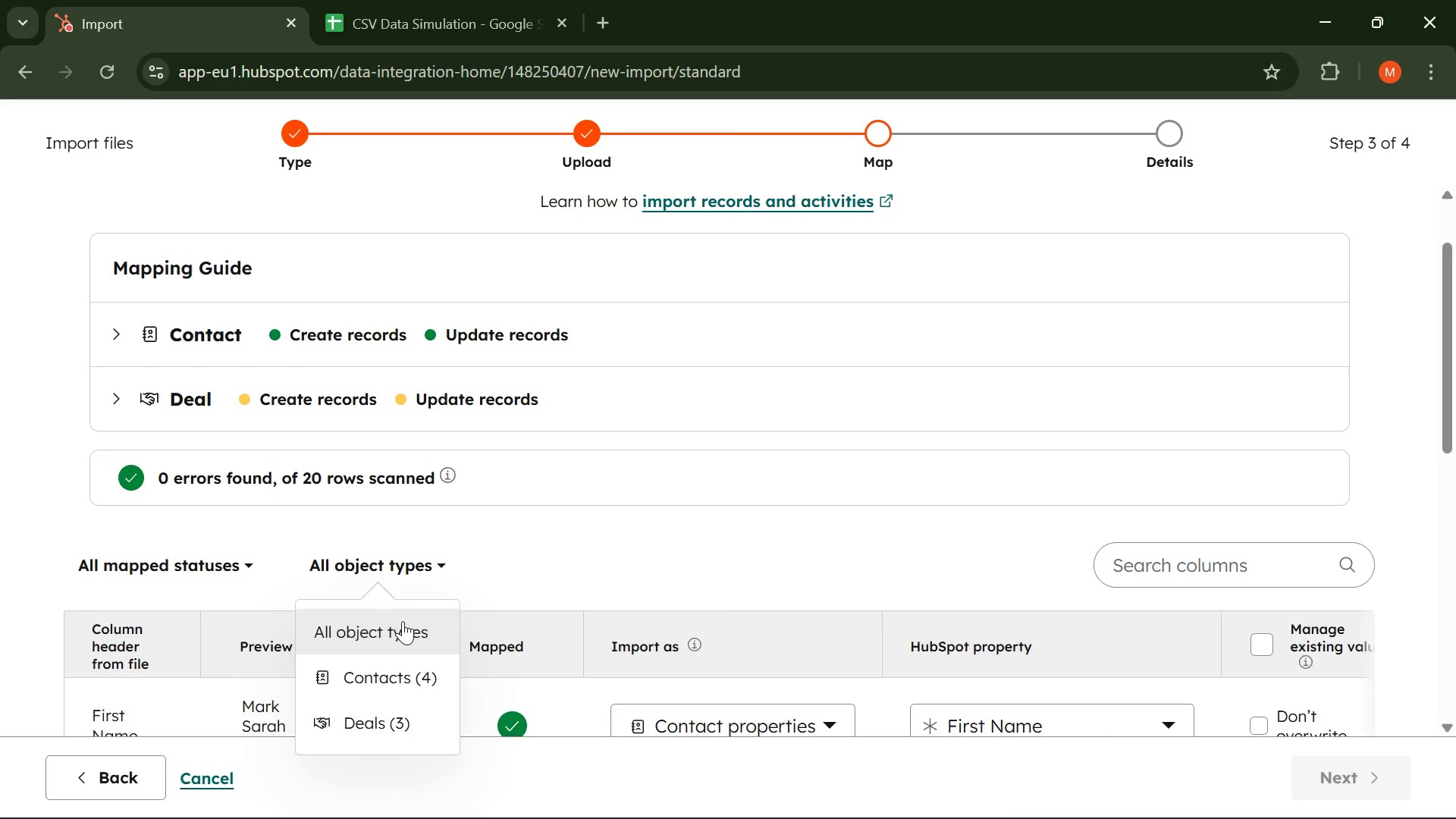 
left_click([394, 562])
 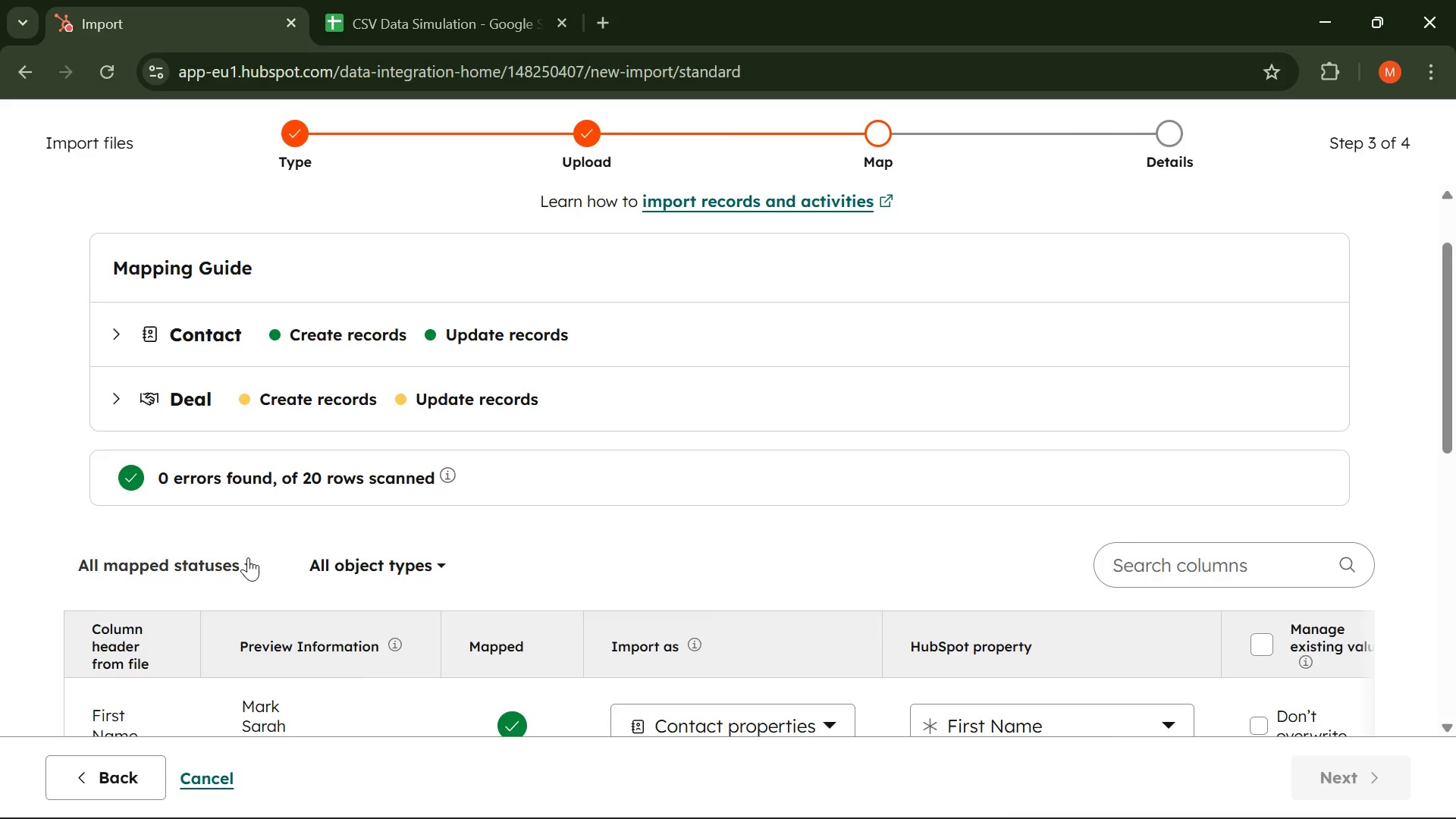 
left_click([243, 557])
 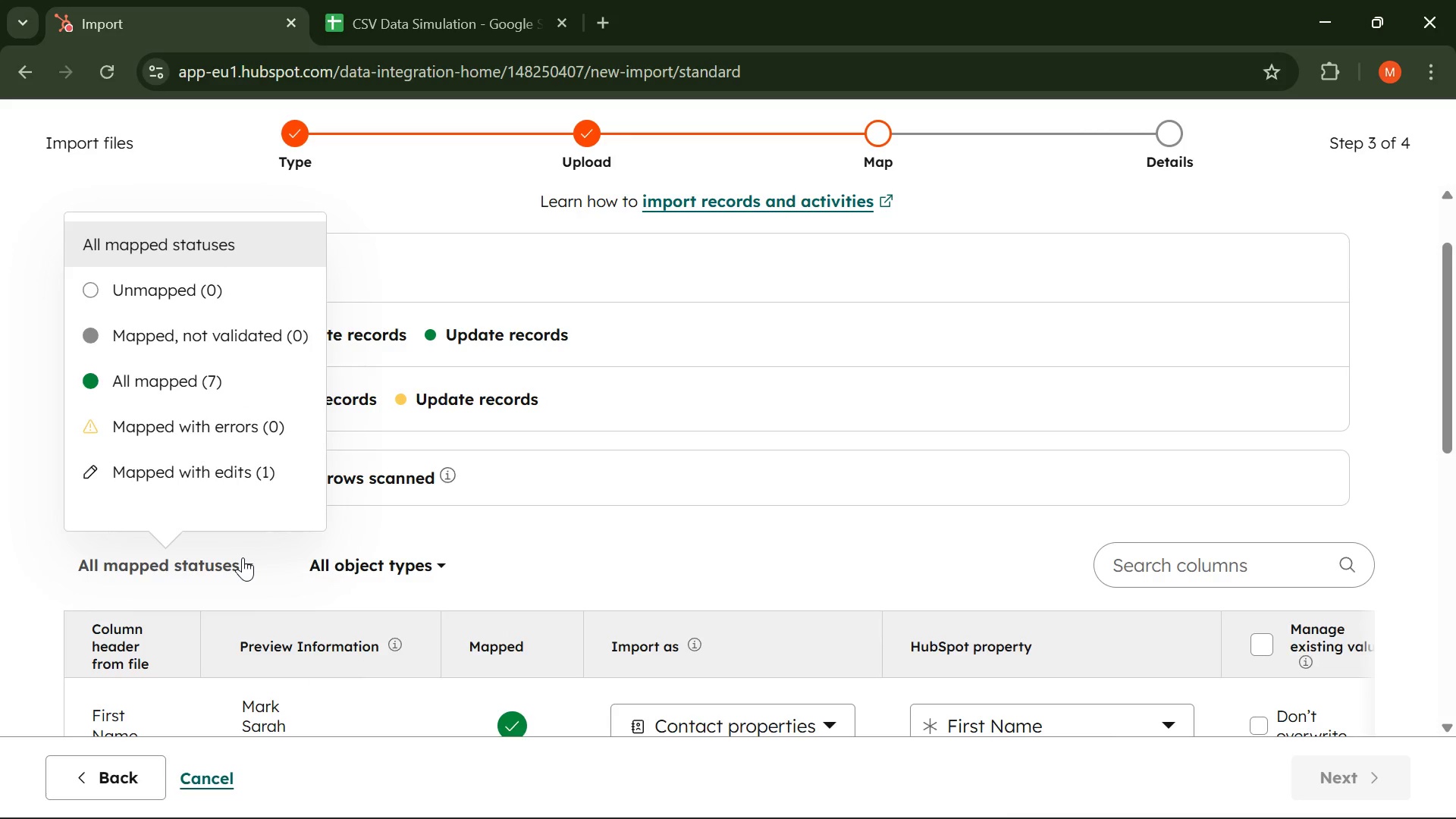 
left_click([243, 557])
 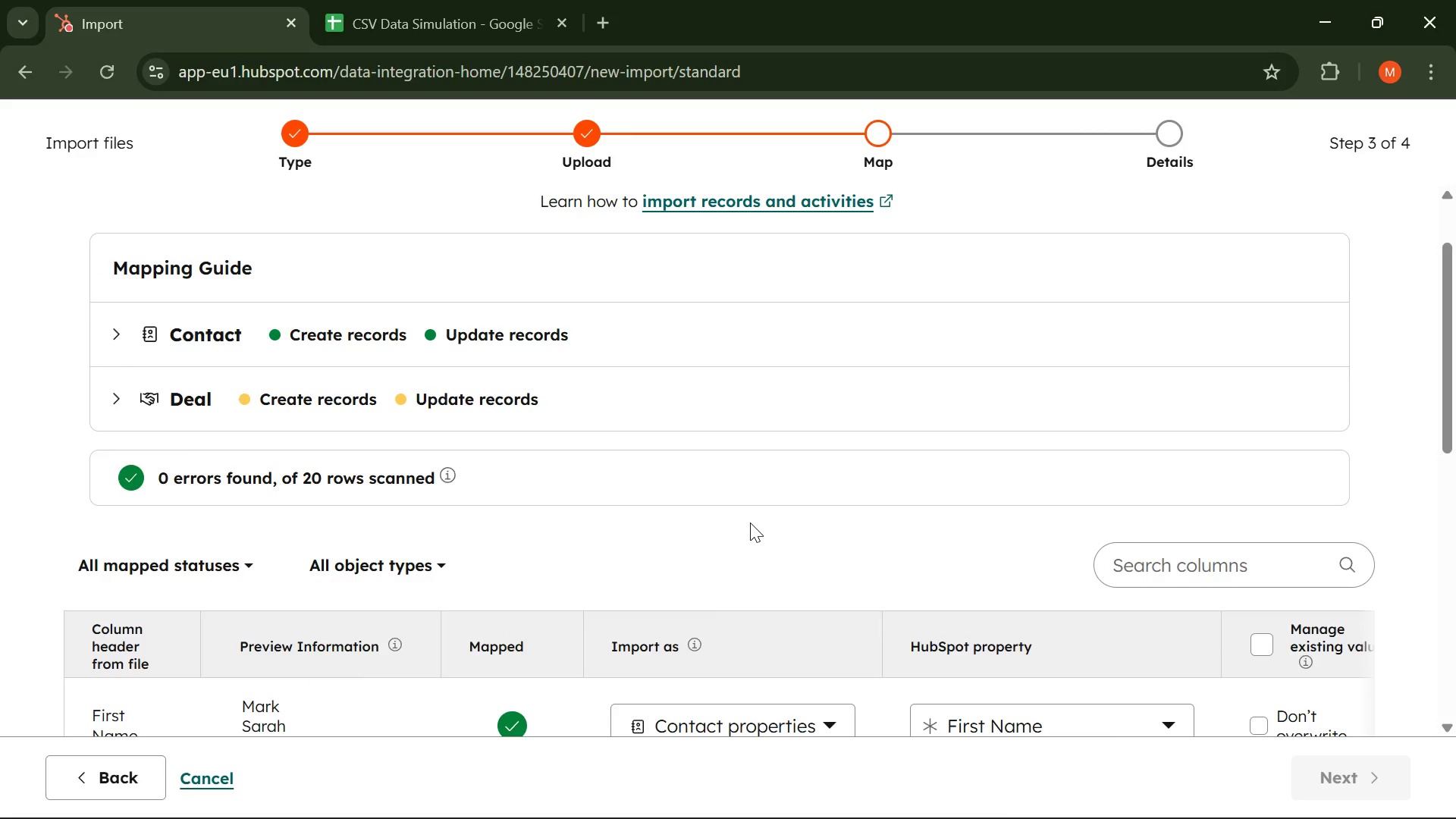 
scroll: coordinate [749, 526], scroll_direction: down, amount: 12.0
 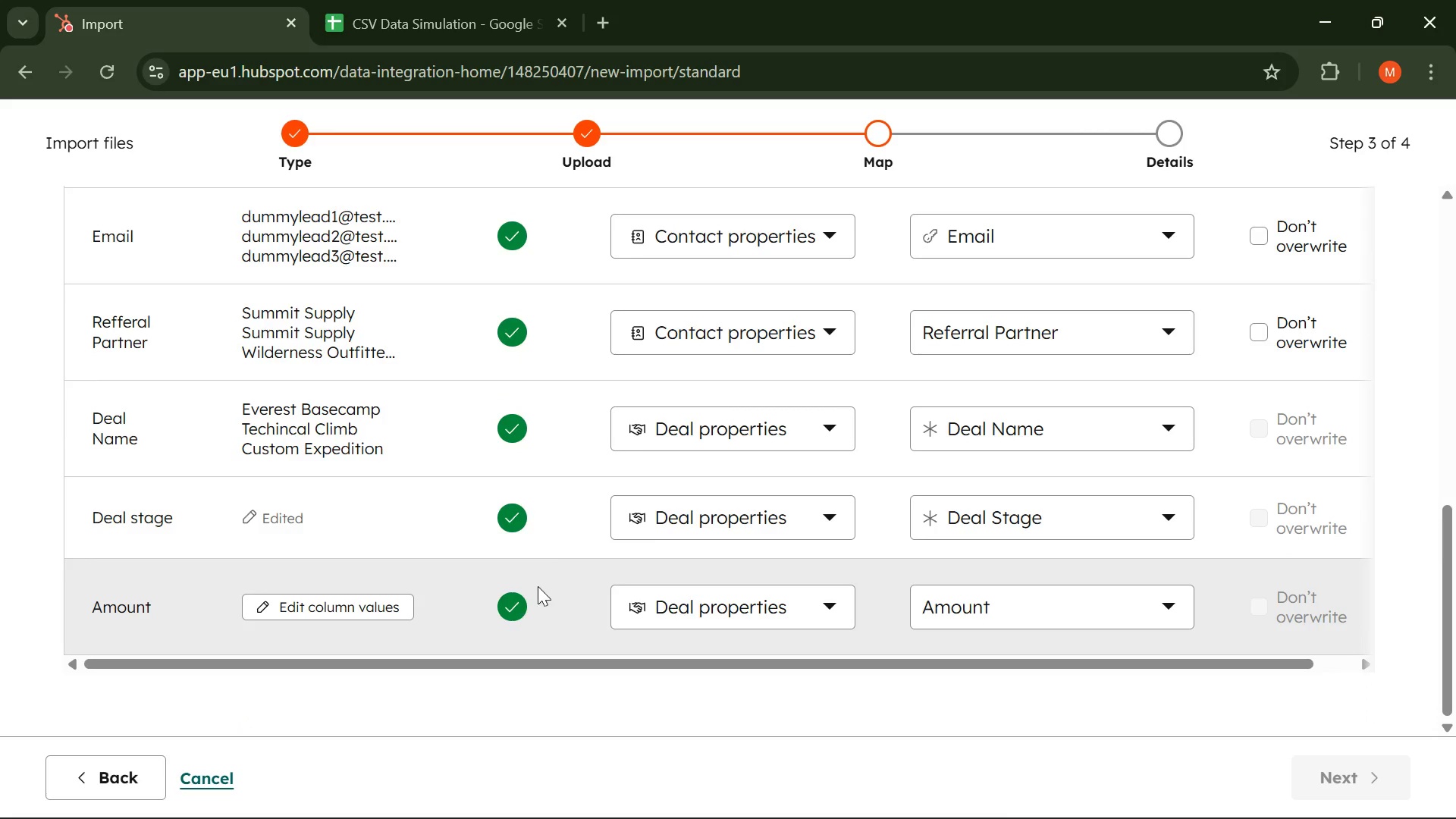 
scroll: coordinate [551, 561], scroll_direction: up, amount: 5.0
 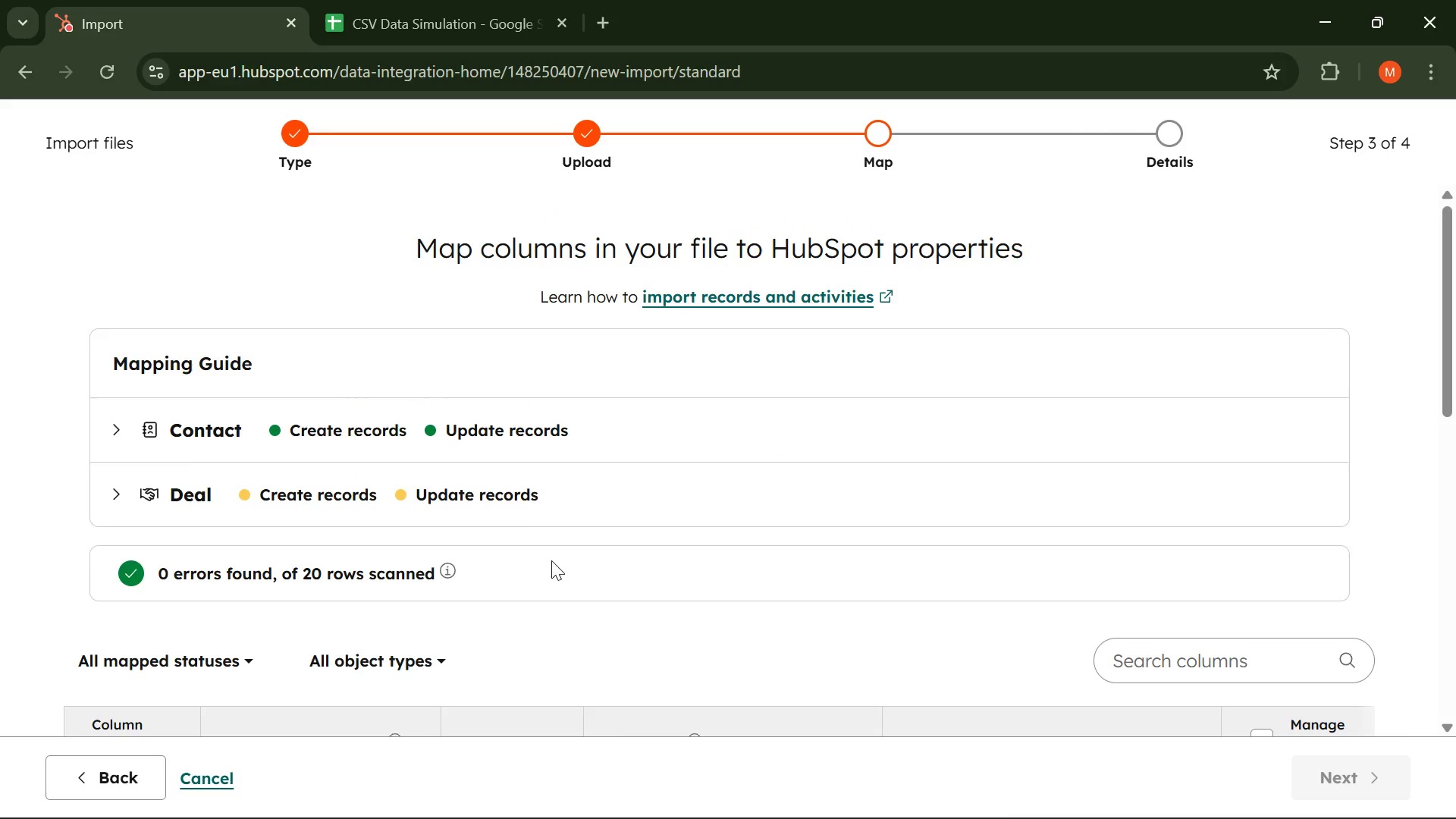 
scroll: coordinate [947, 453], scroll_direction: down, amount: 6.0
 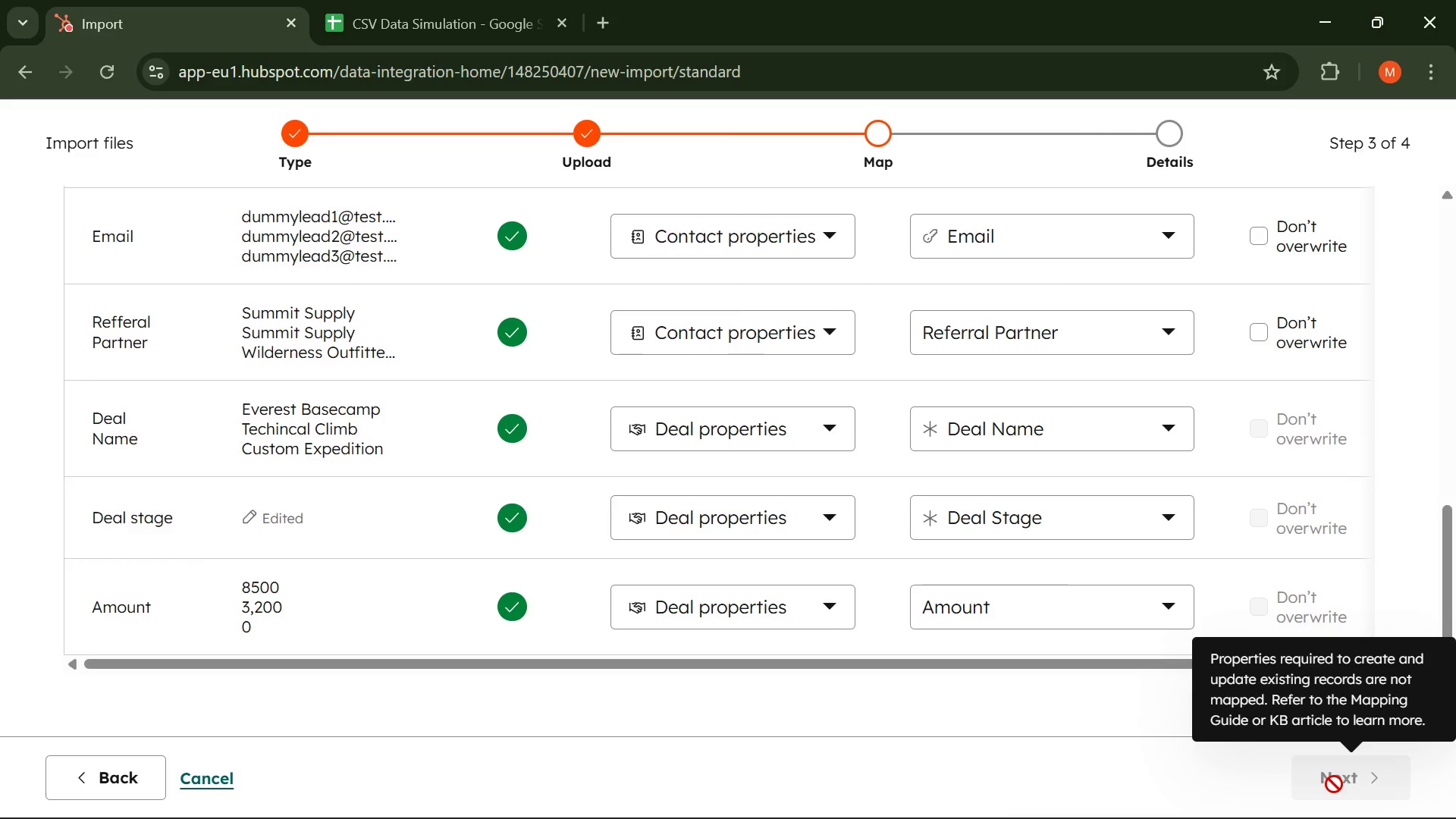 
wait(94.62)
 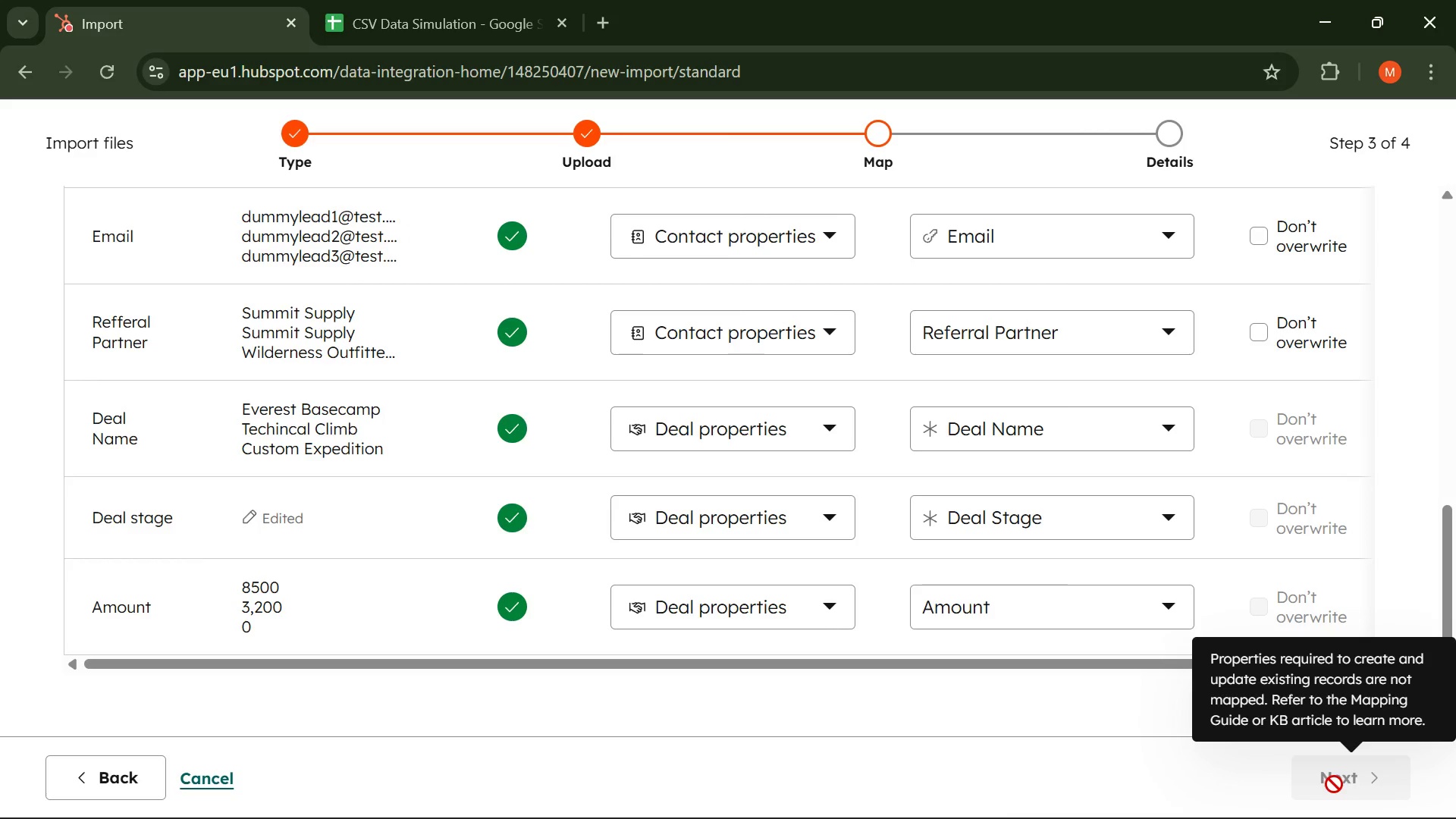 
scroll: coordinate [601, 667], scroll_direction: down, amount: 19.0
 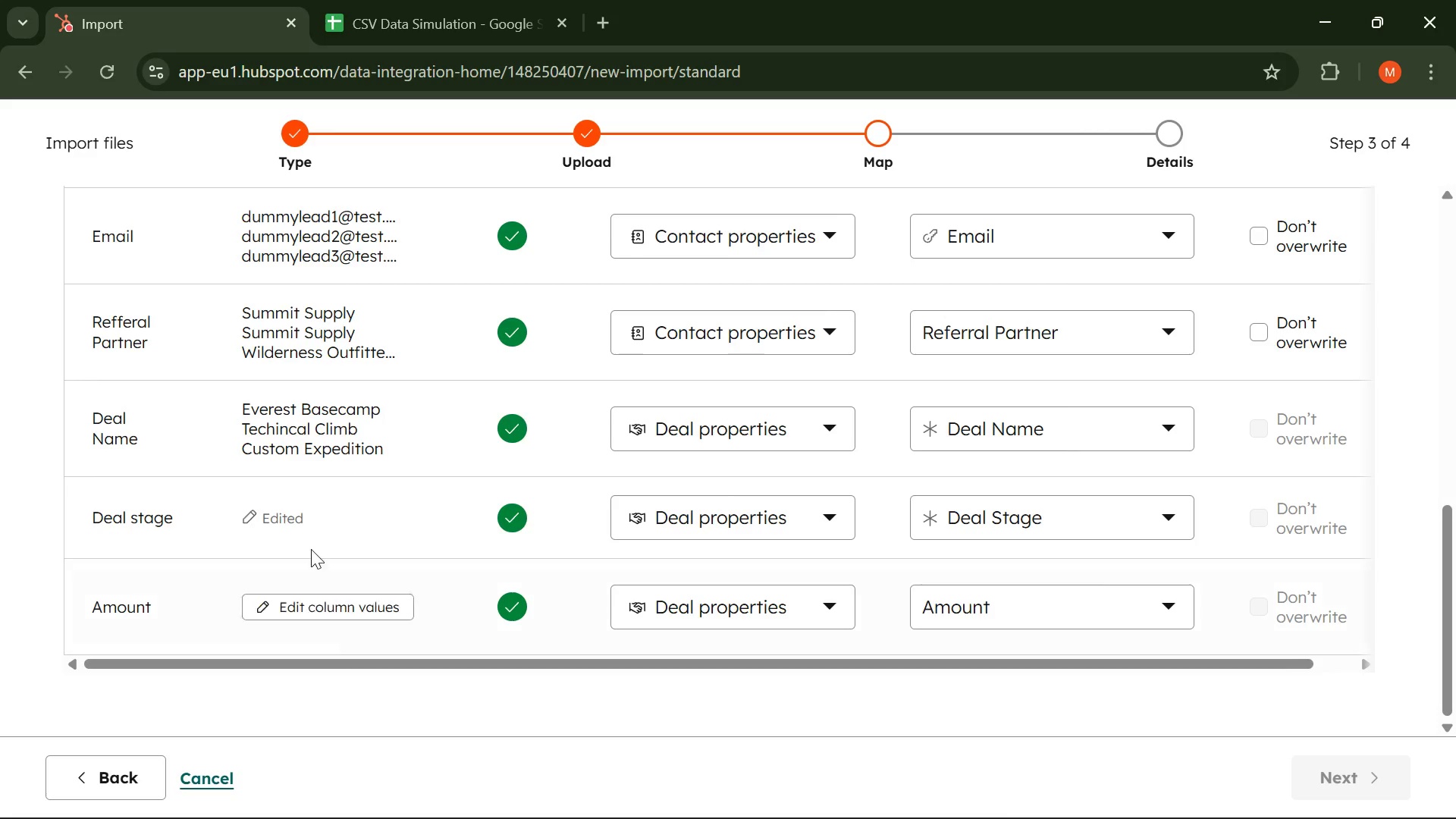 
wait(7.15)
 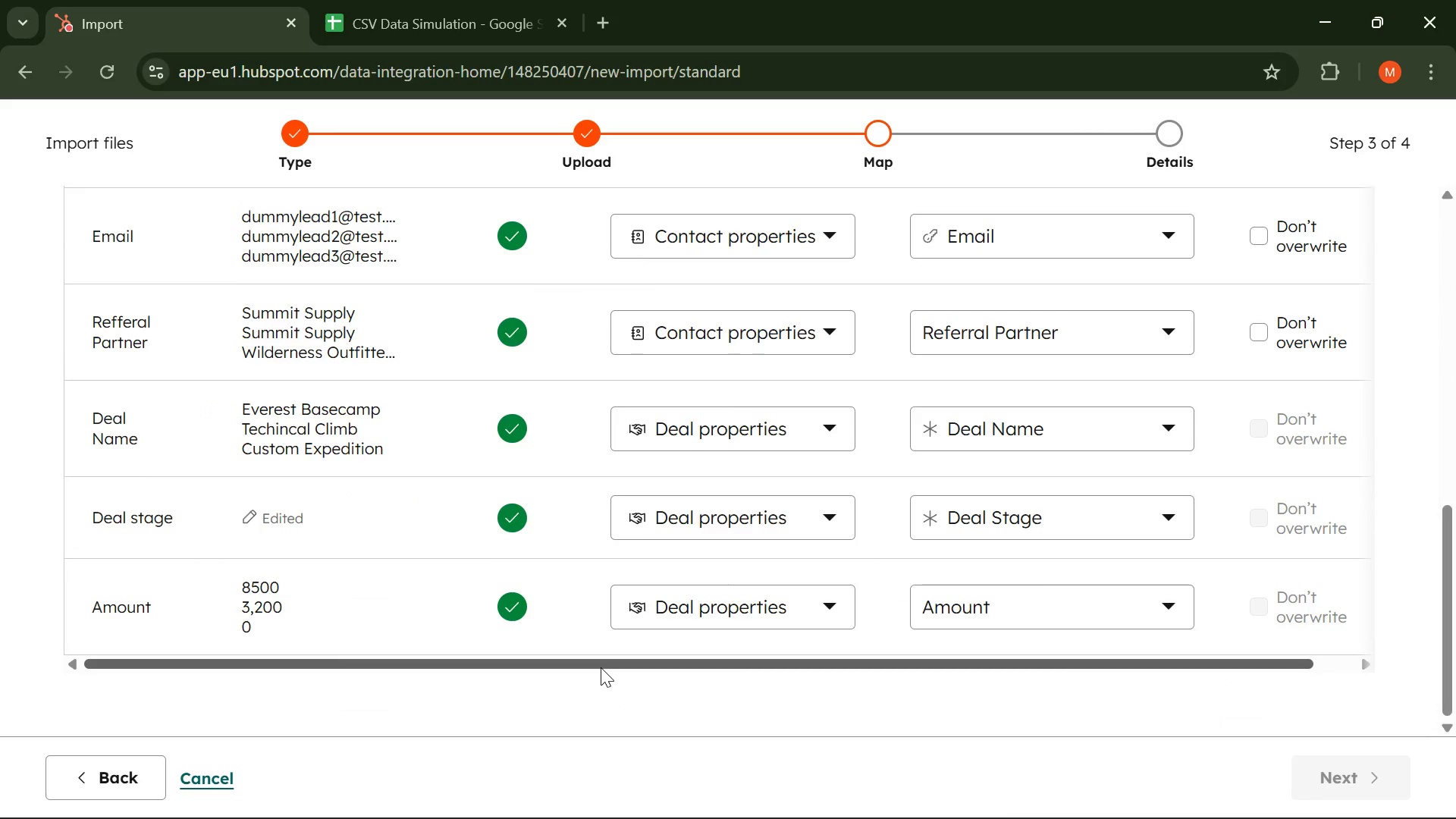 
left_click([284, 518])
 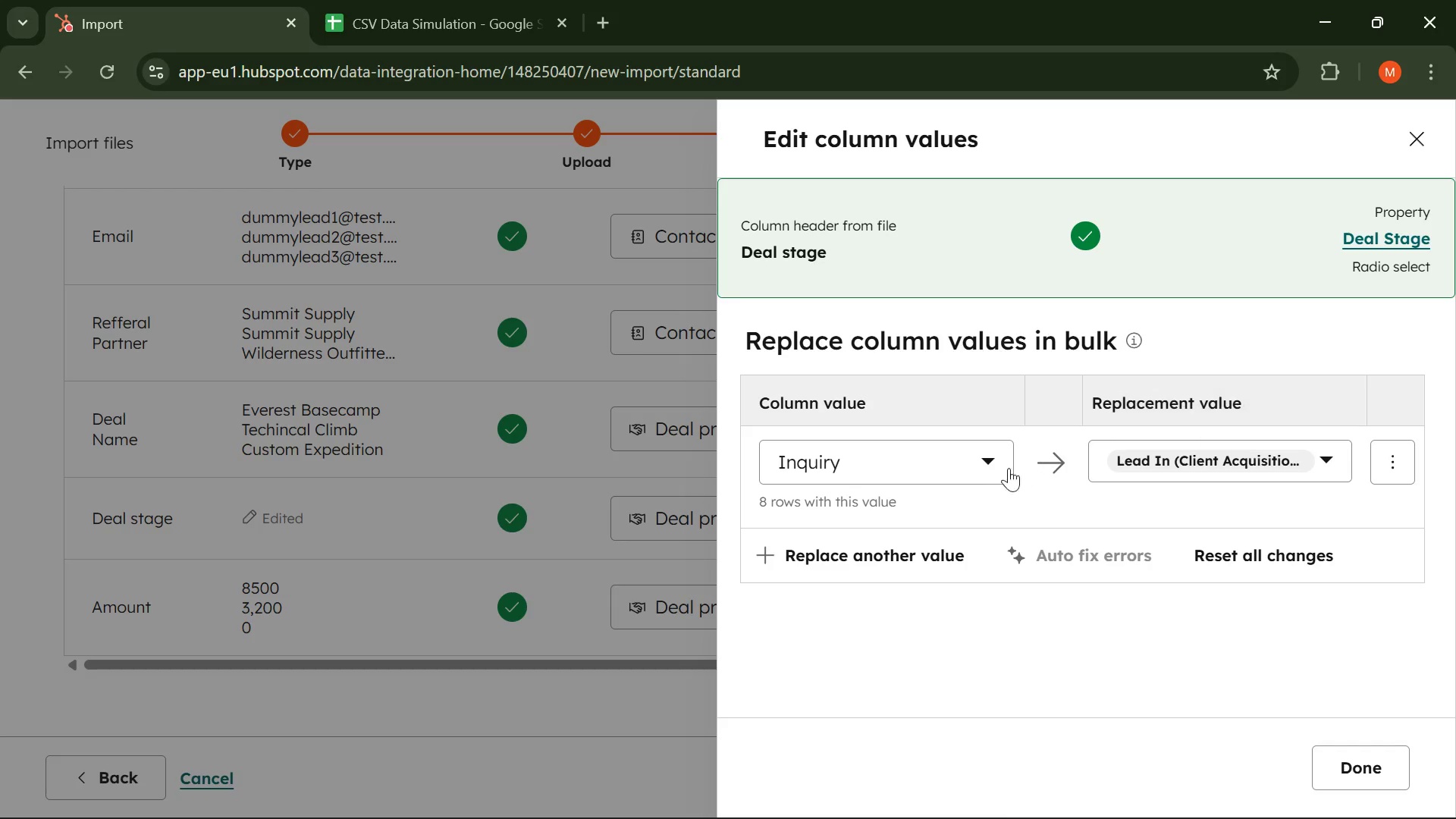 
left_click([981, 469])
 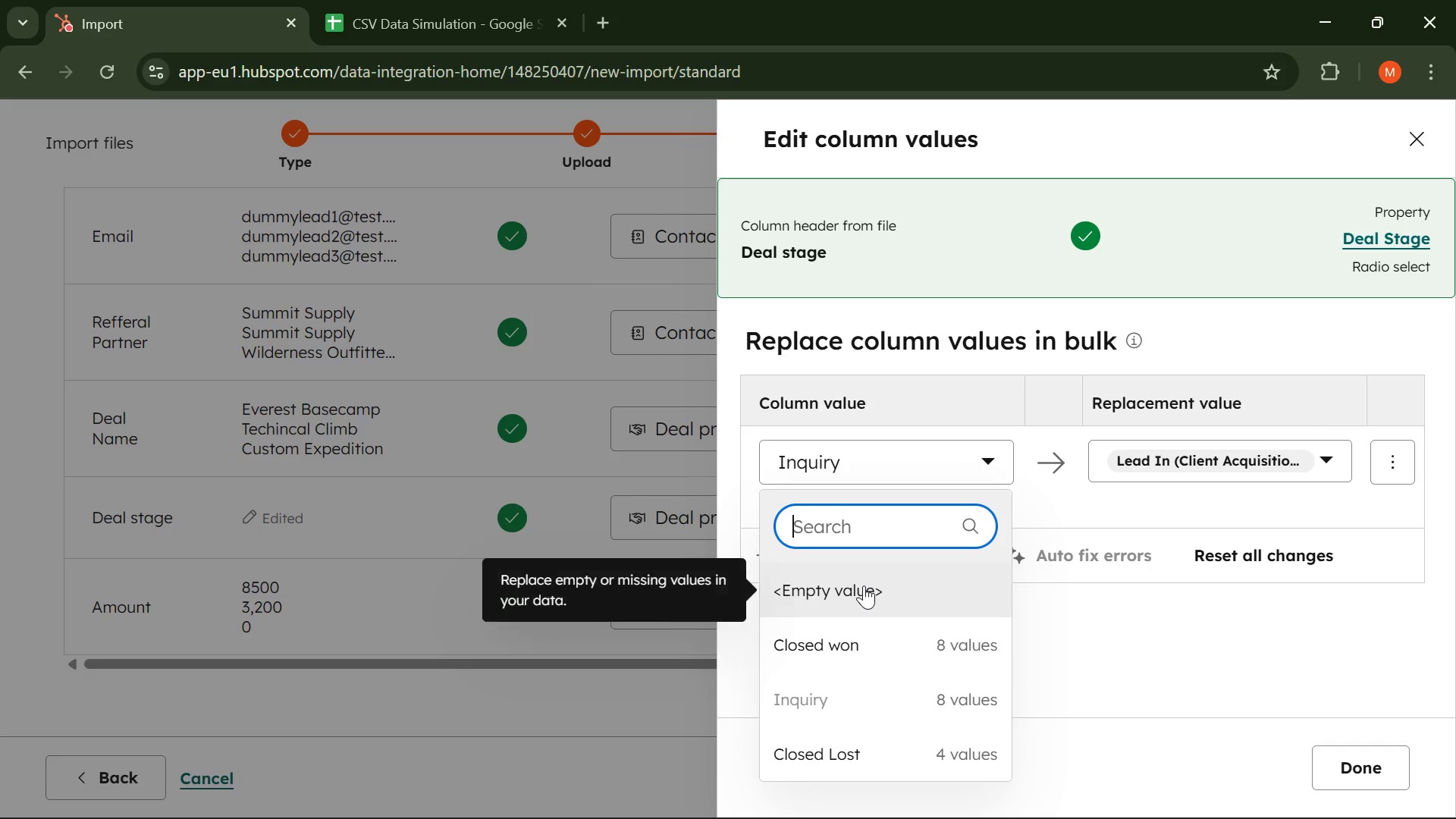 
left_click([864, 585])
 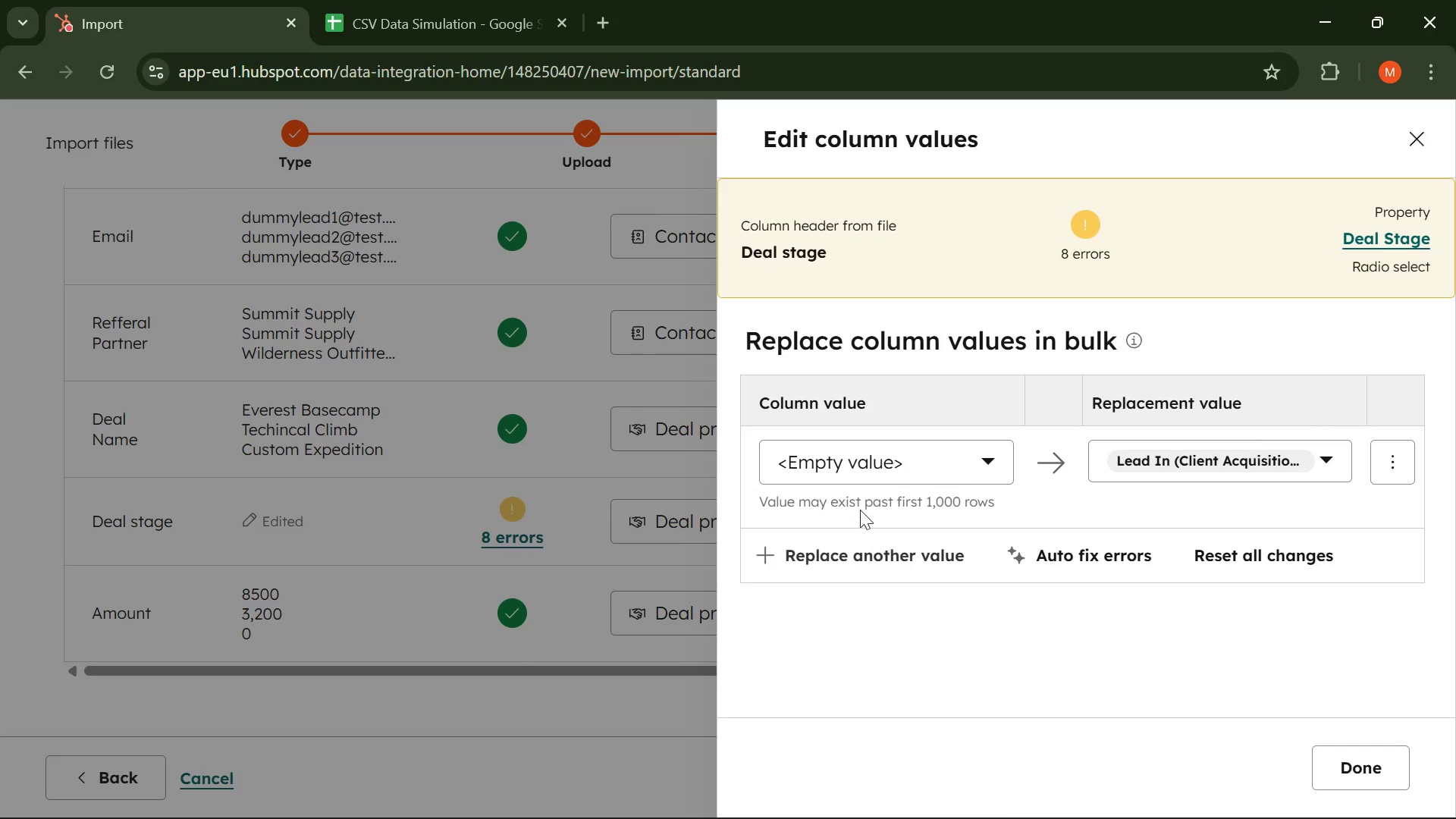 
left_click([871, 457])
 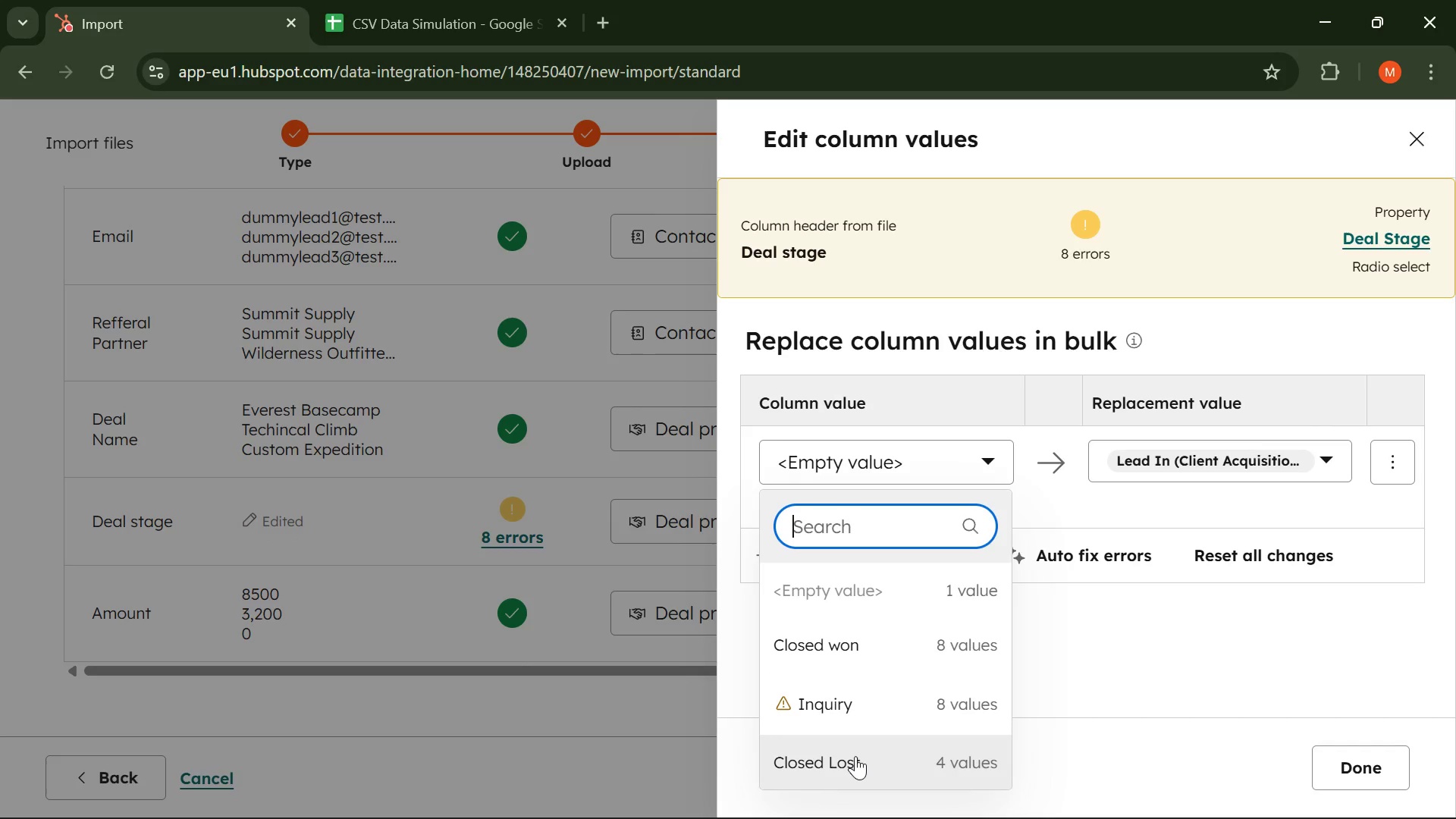 
left_click([858, 762])
 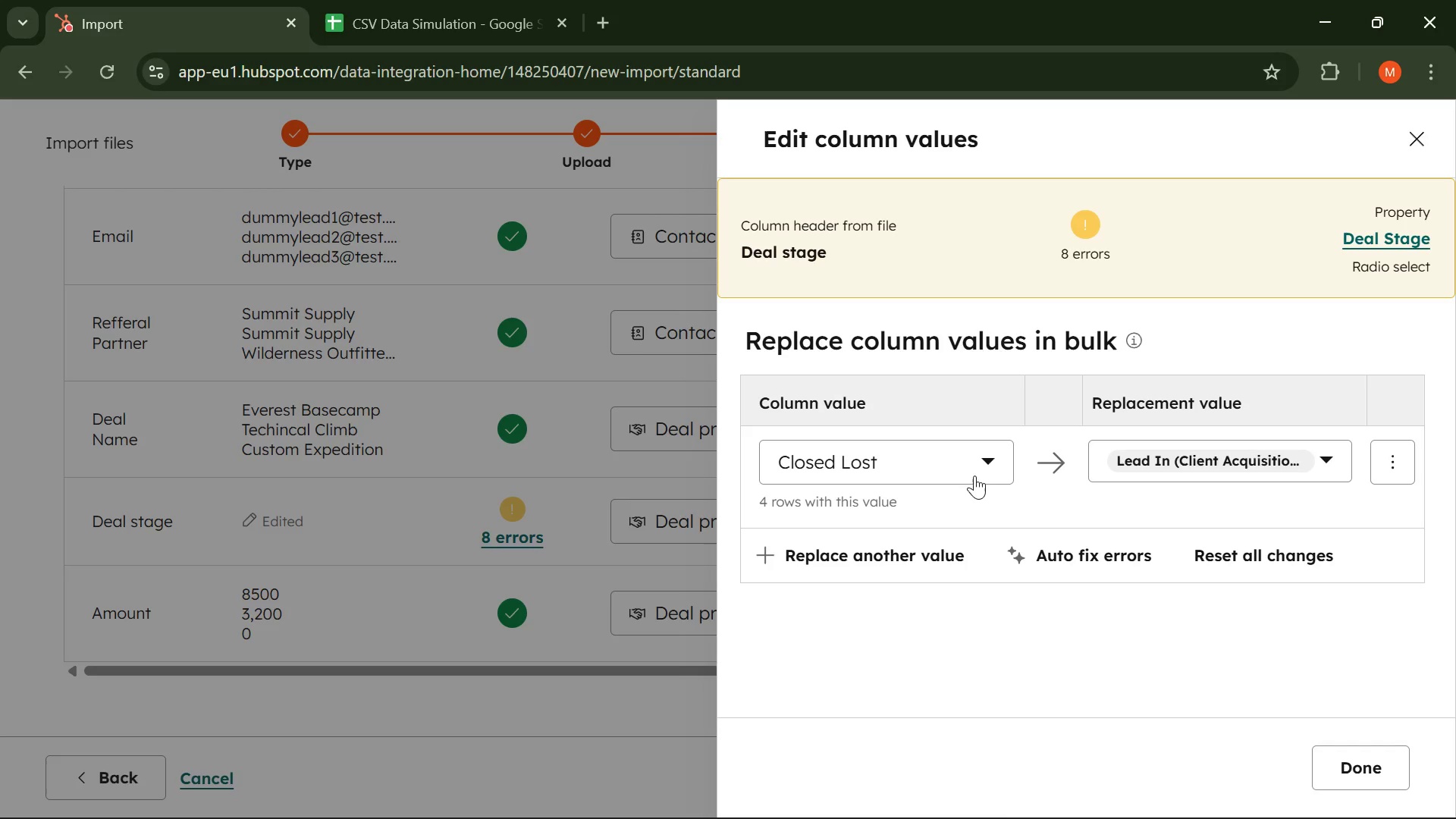 
left_click([985, 460])
 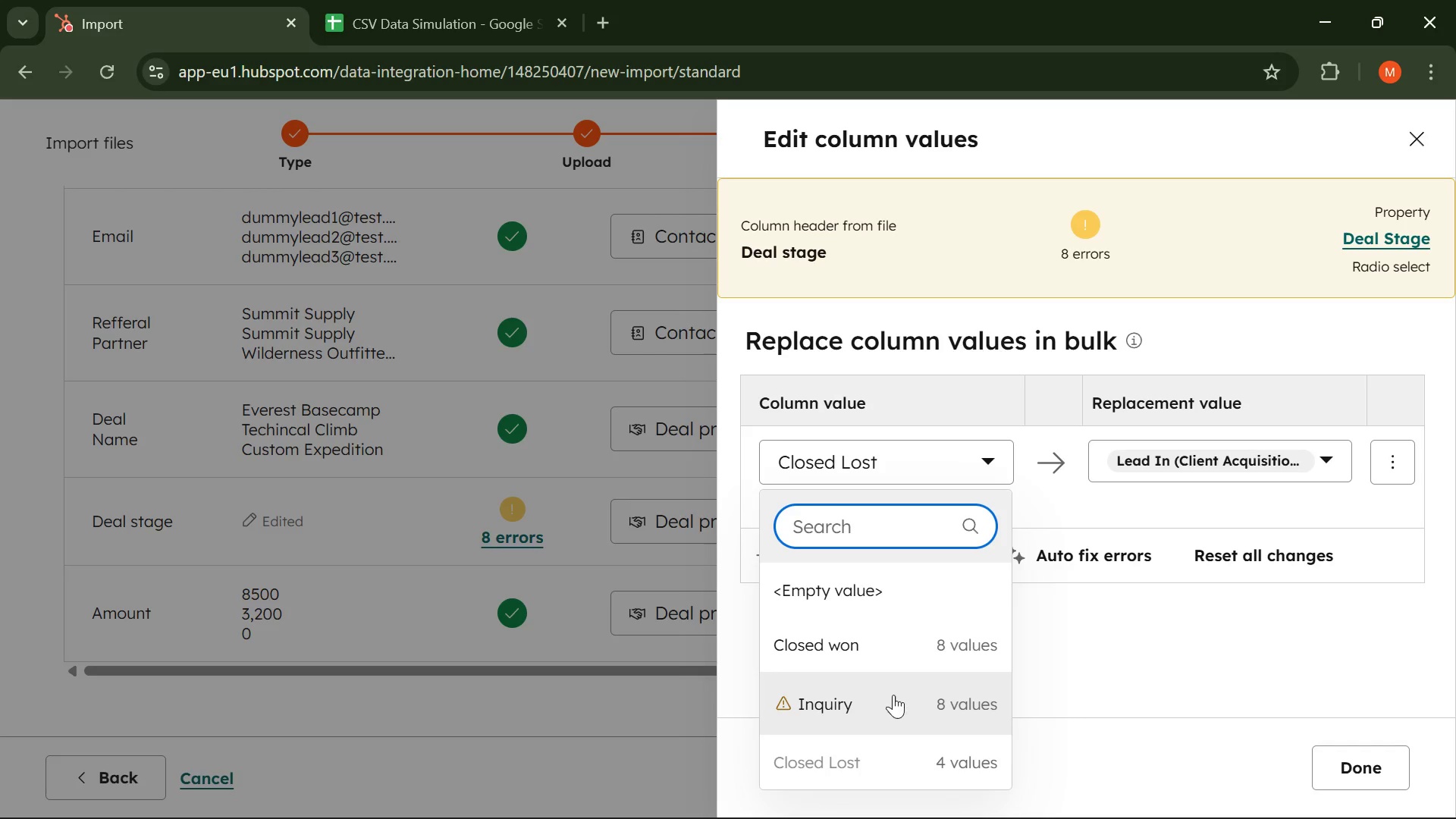 
left_click([890, 701])
 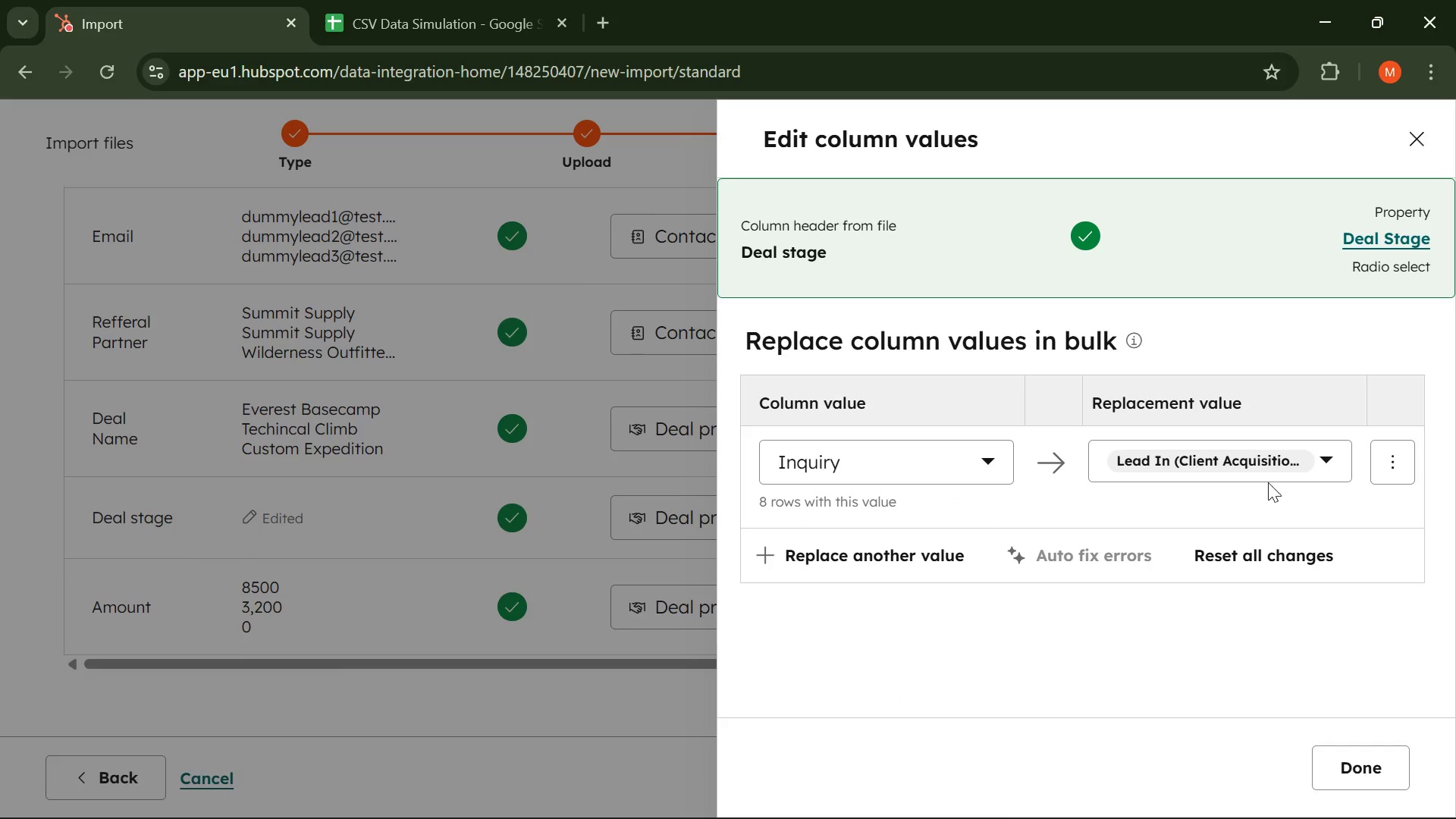 
left_click([1332, 461])
 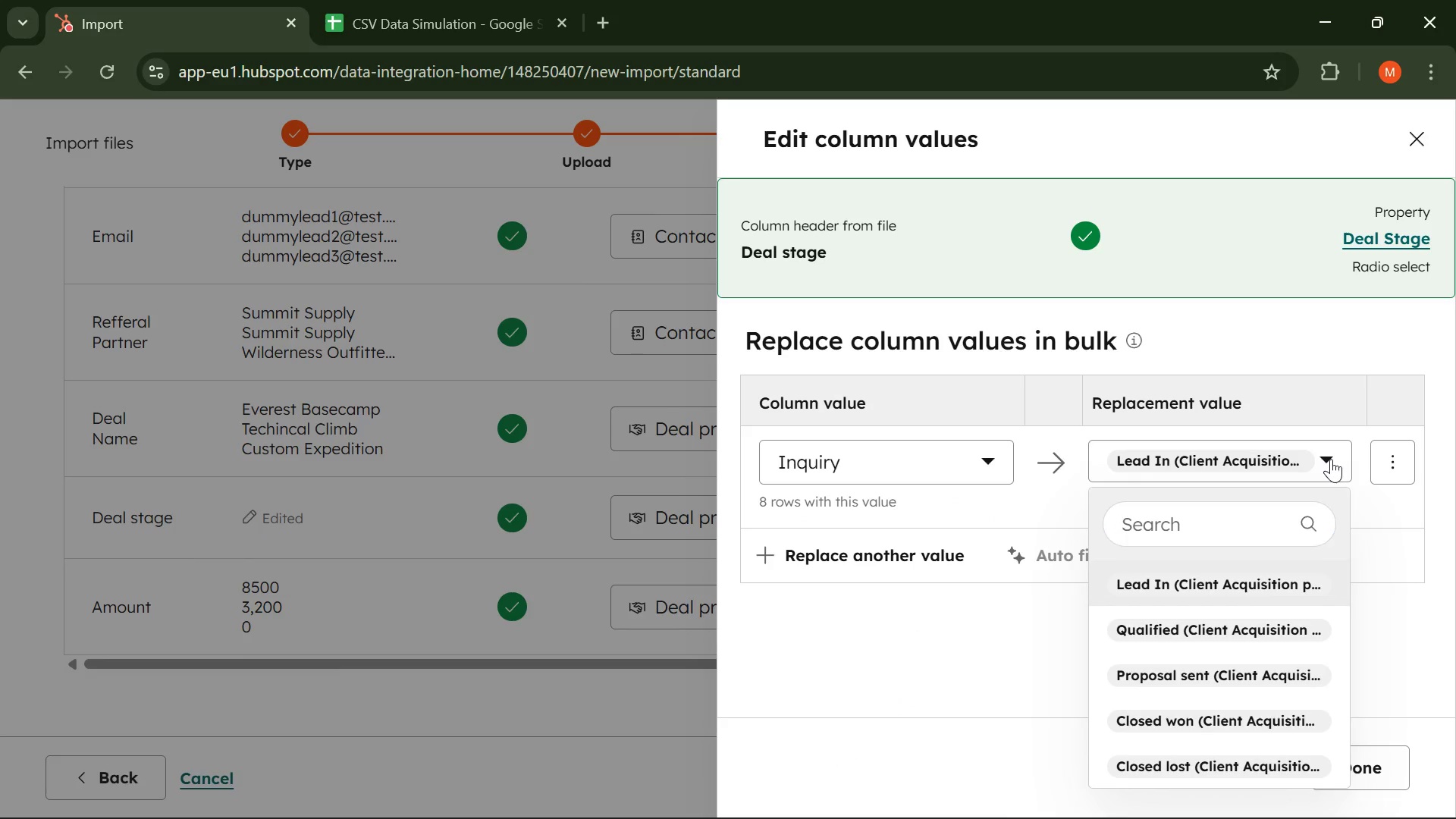 
left_click([1331, 459])
 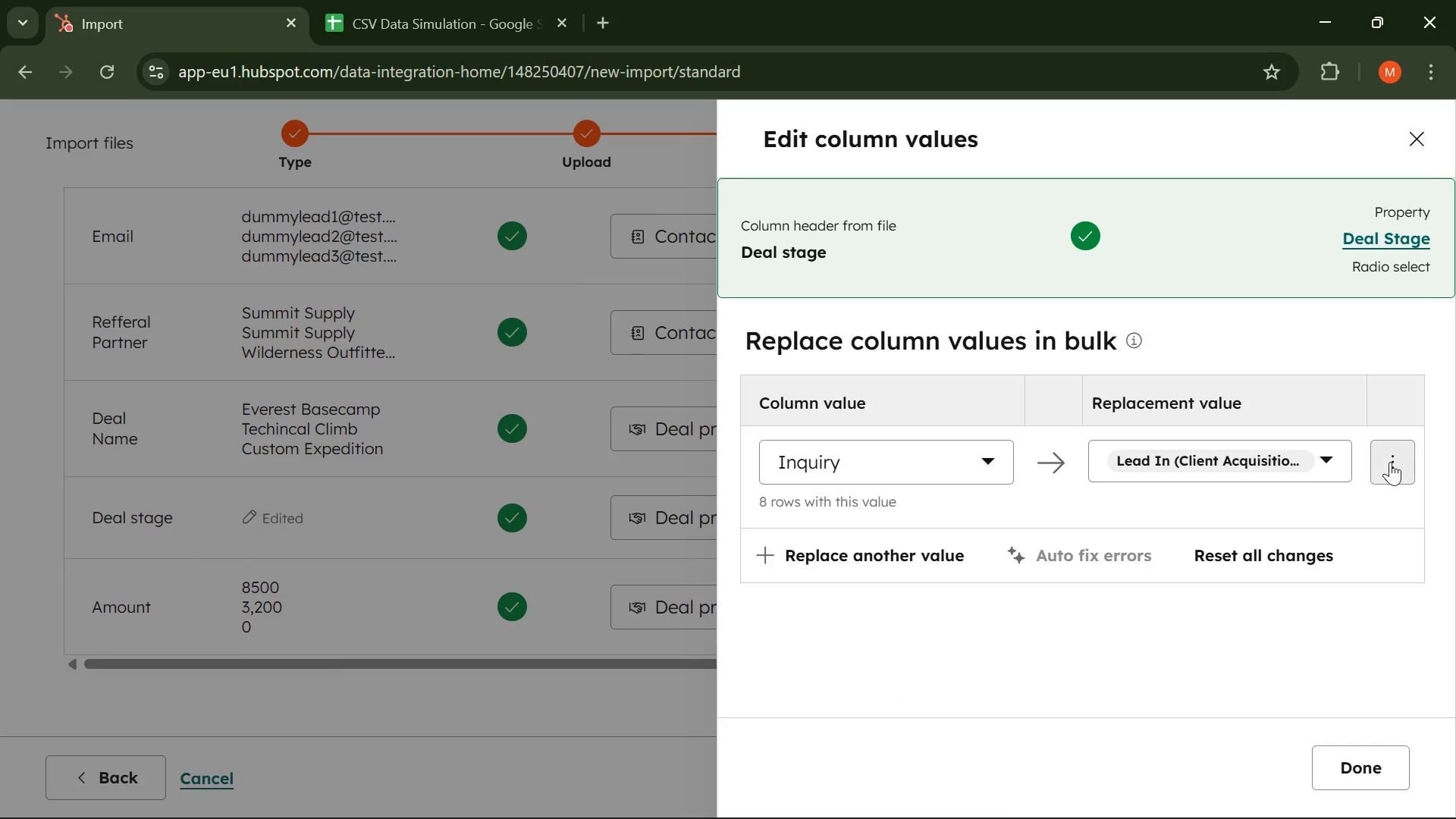 
left_click([1392, 462])
 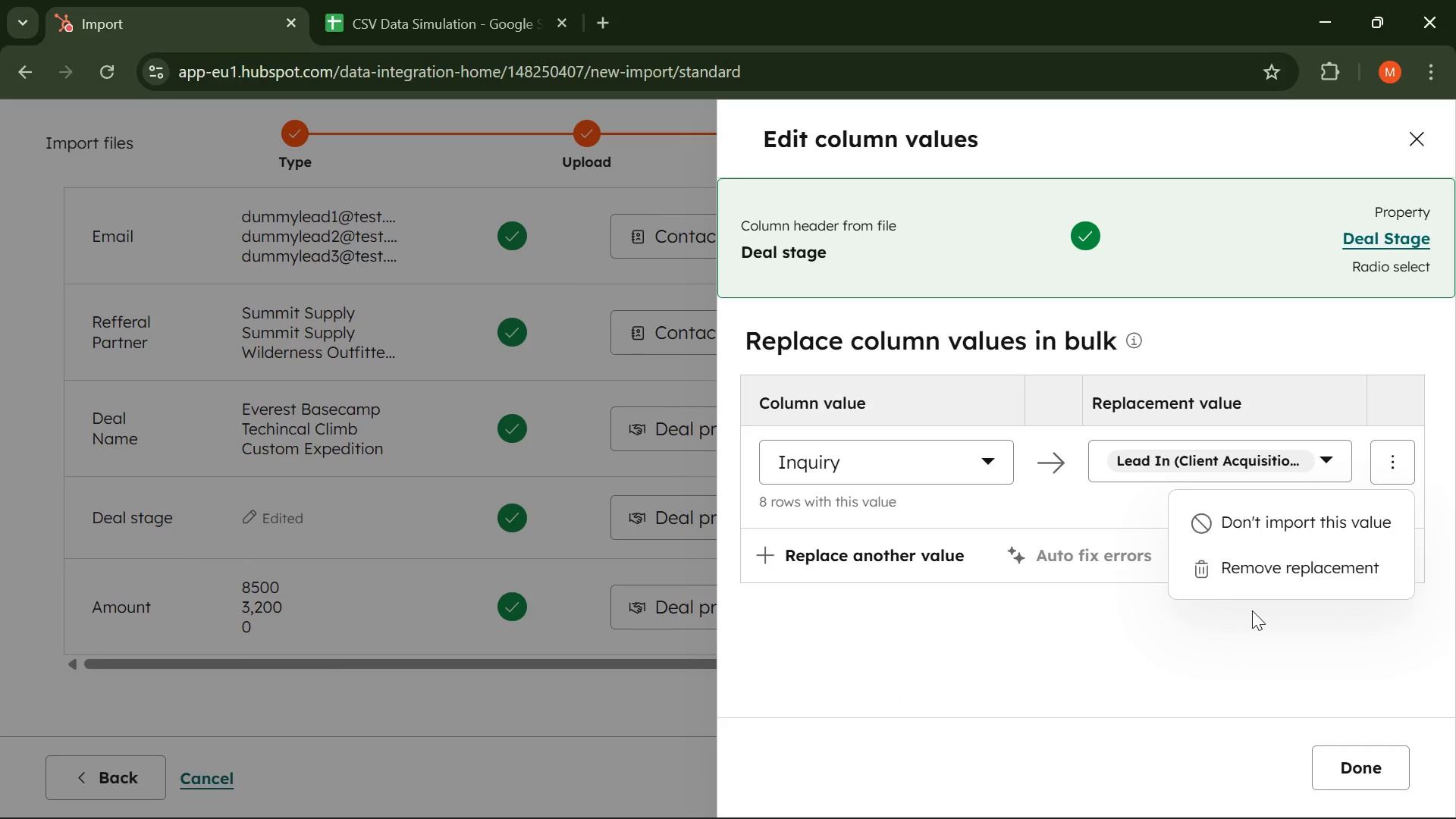 
left_click([1252, 610])
 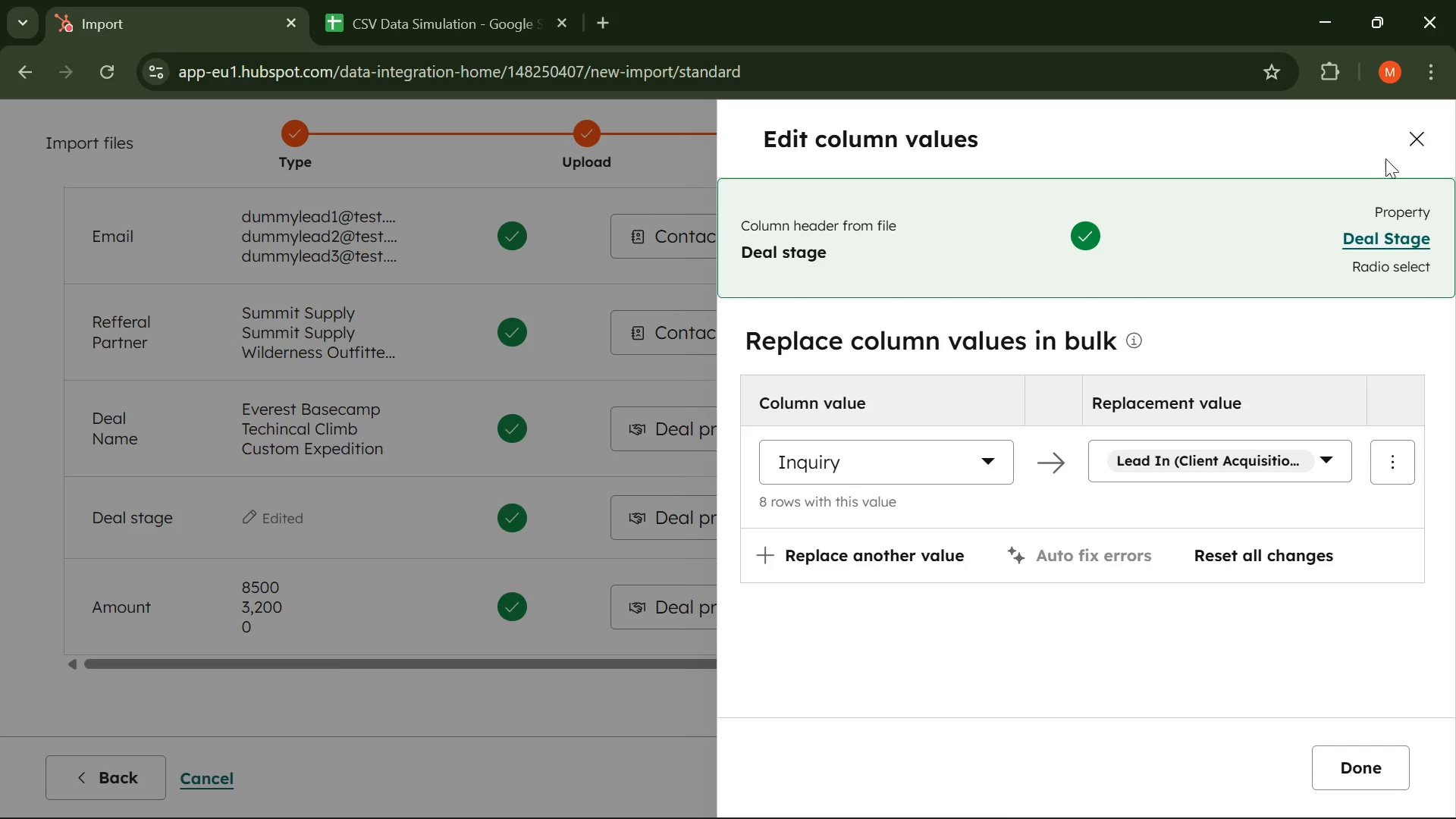 
left_click([1404, 146])
 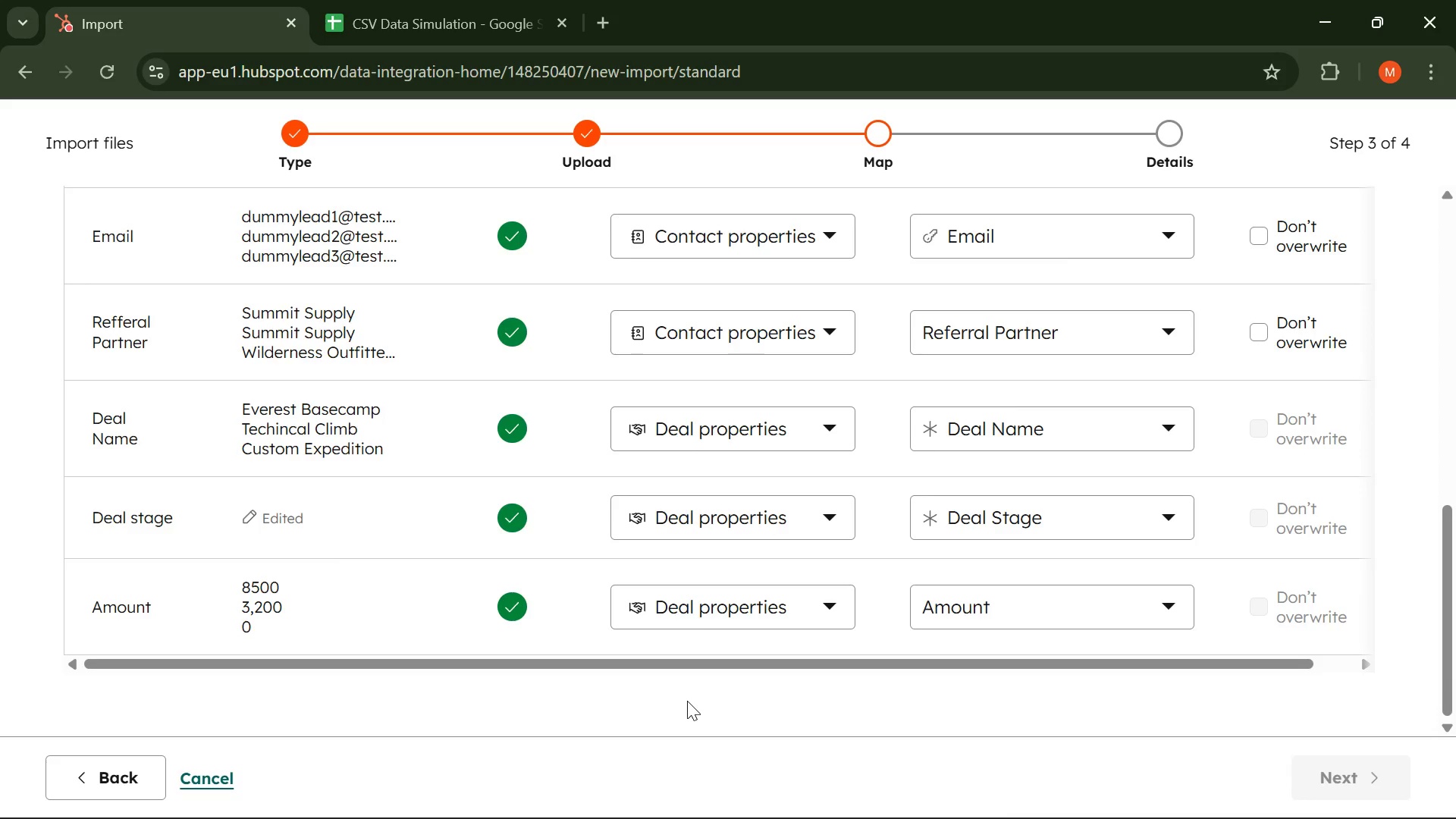 
wait(35.89)
 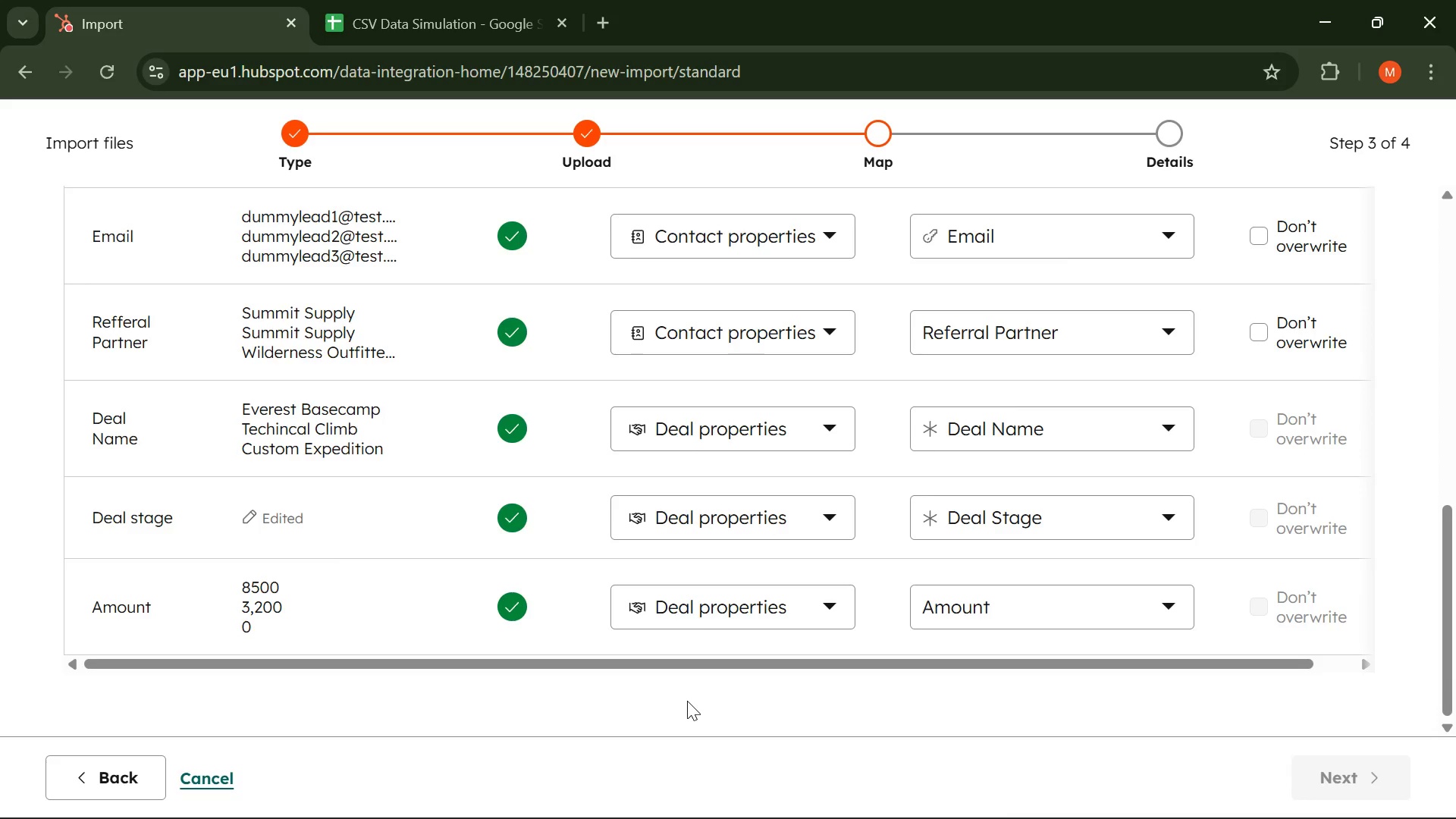 
left_click([770, 614])
 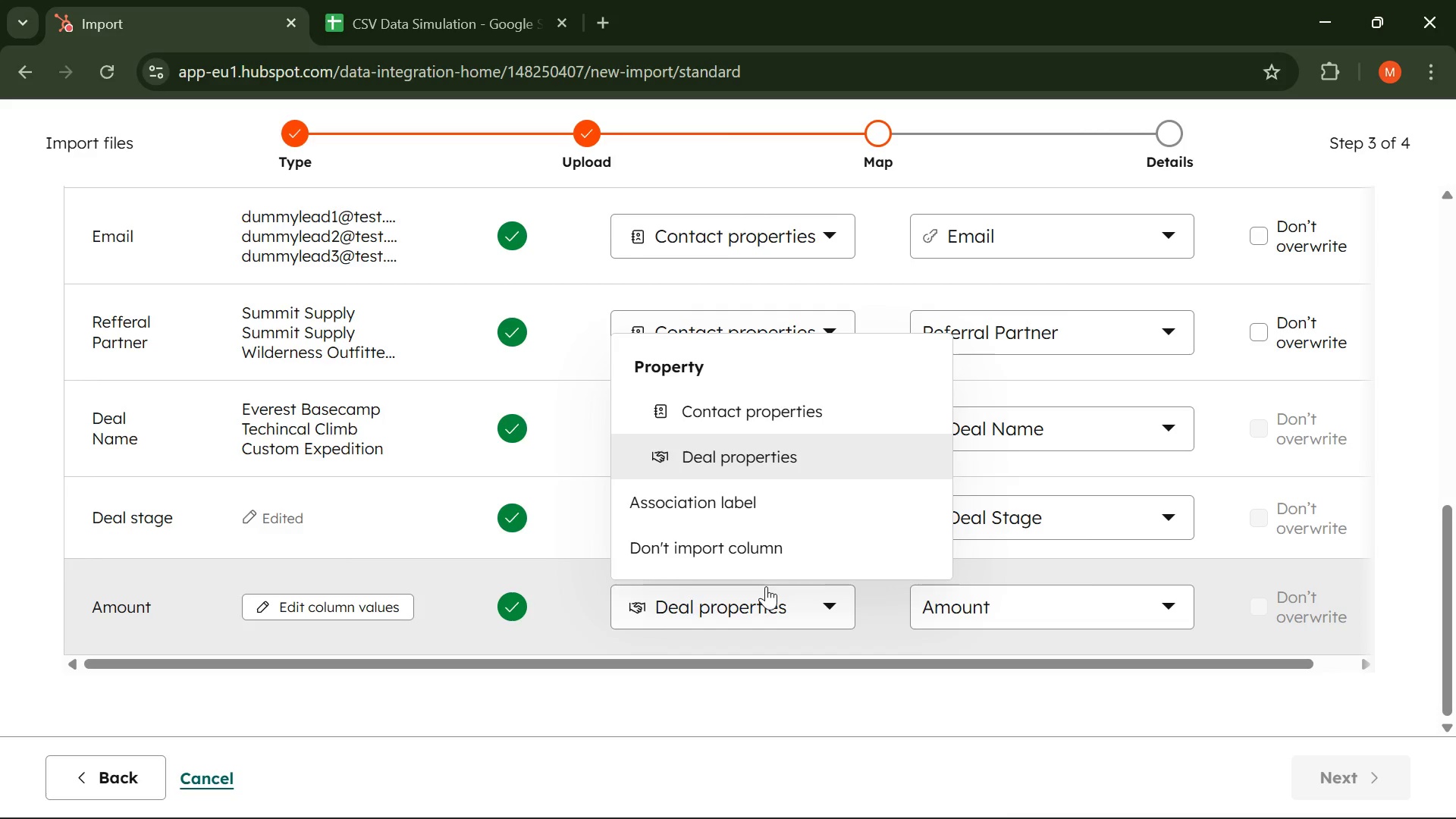 
left_click([766, 588])
 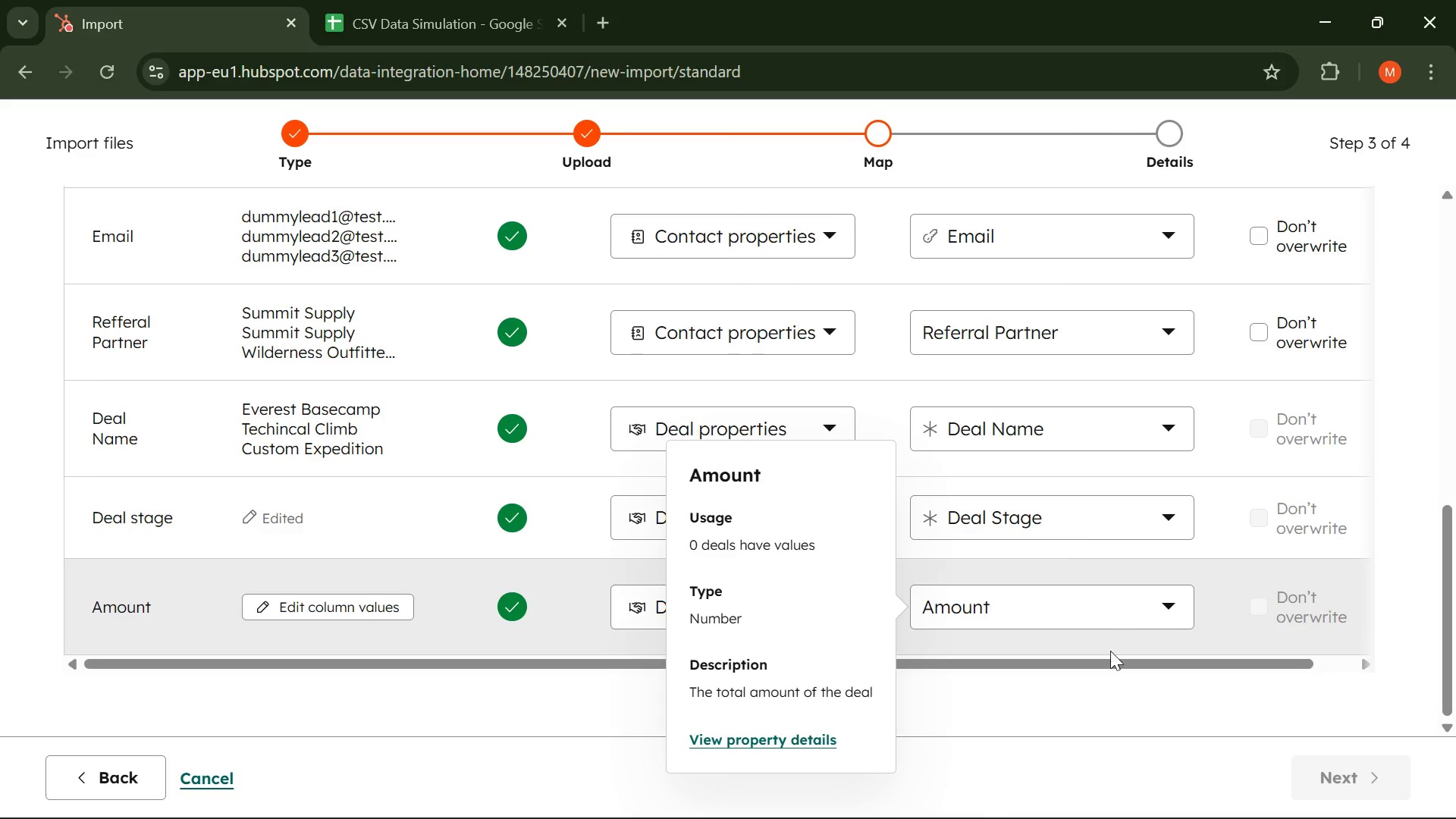 
left_click([1094, 673])
 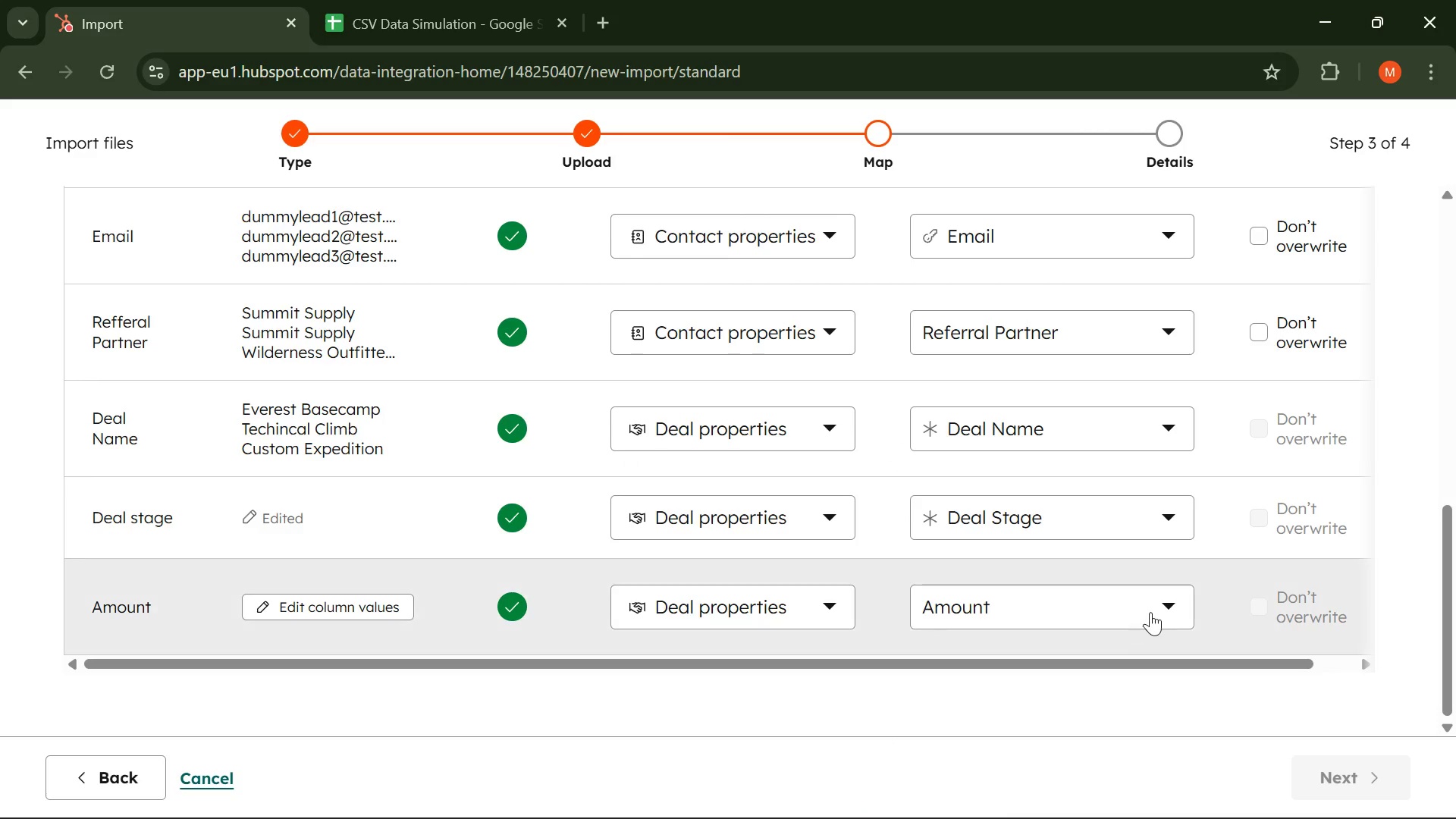 
left_click([1150, 612])
 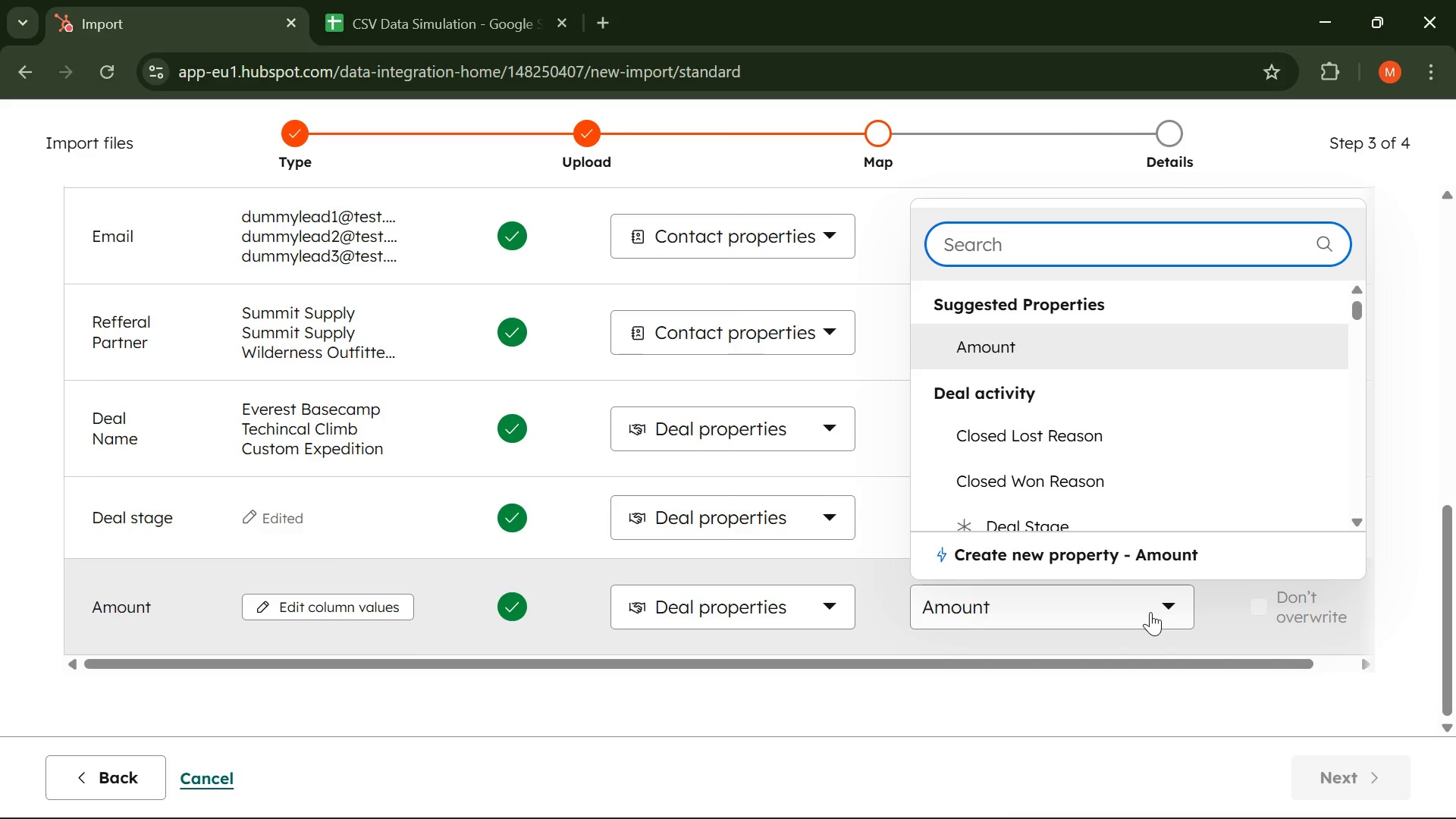 
key(Minus)
 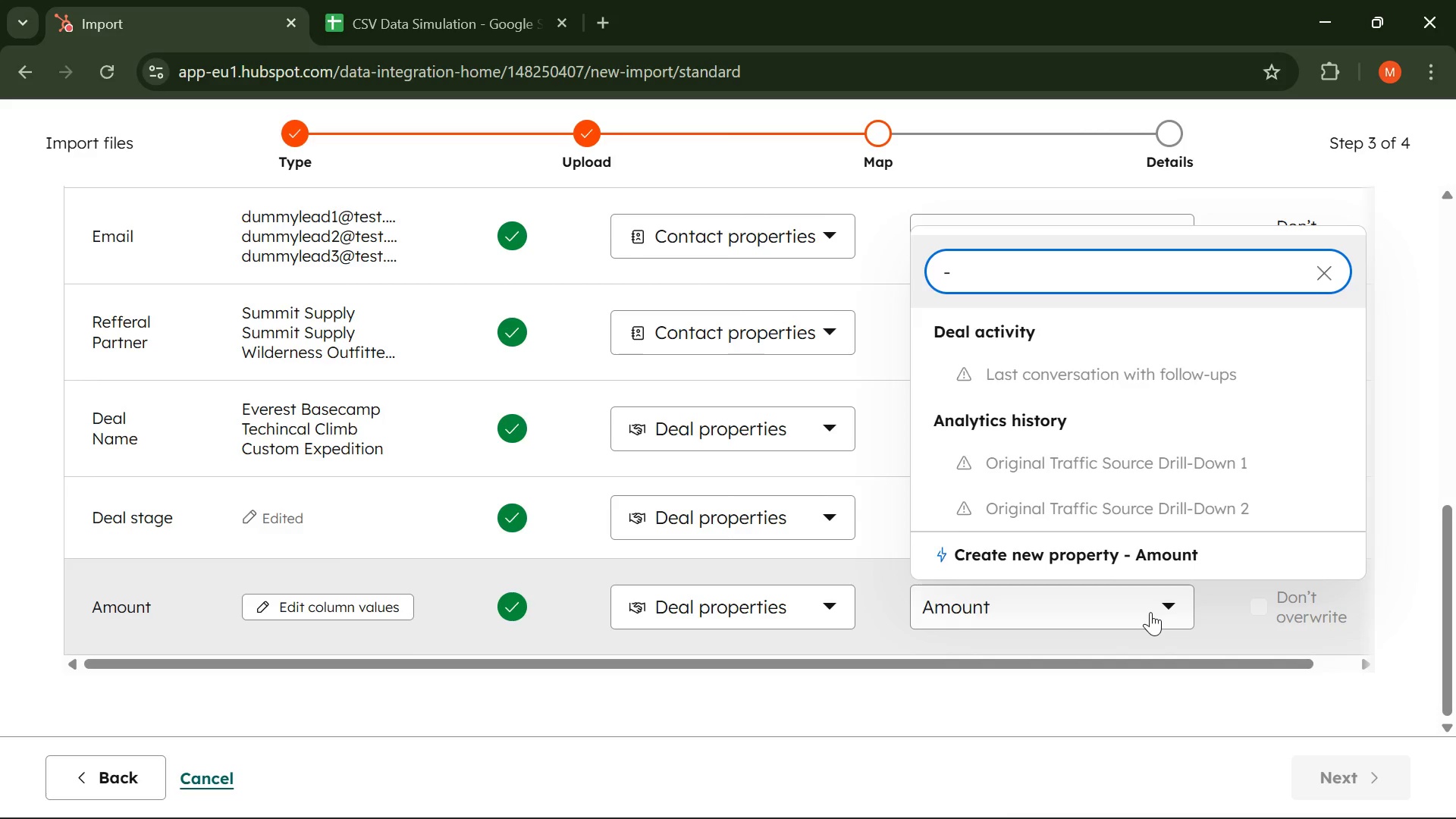 
key(Backspace)
 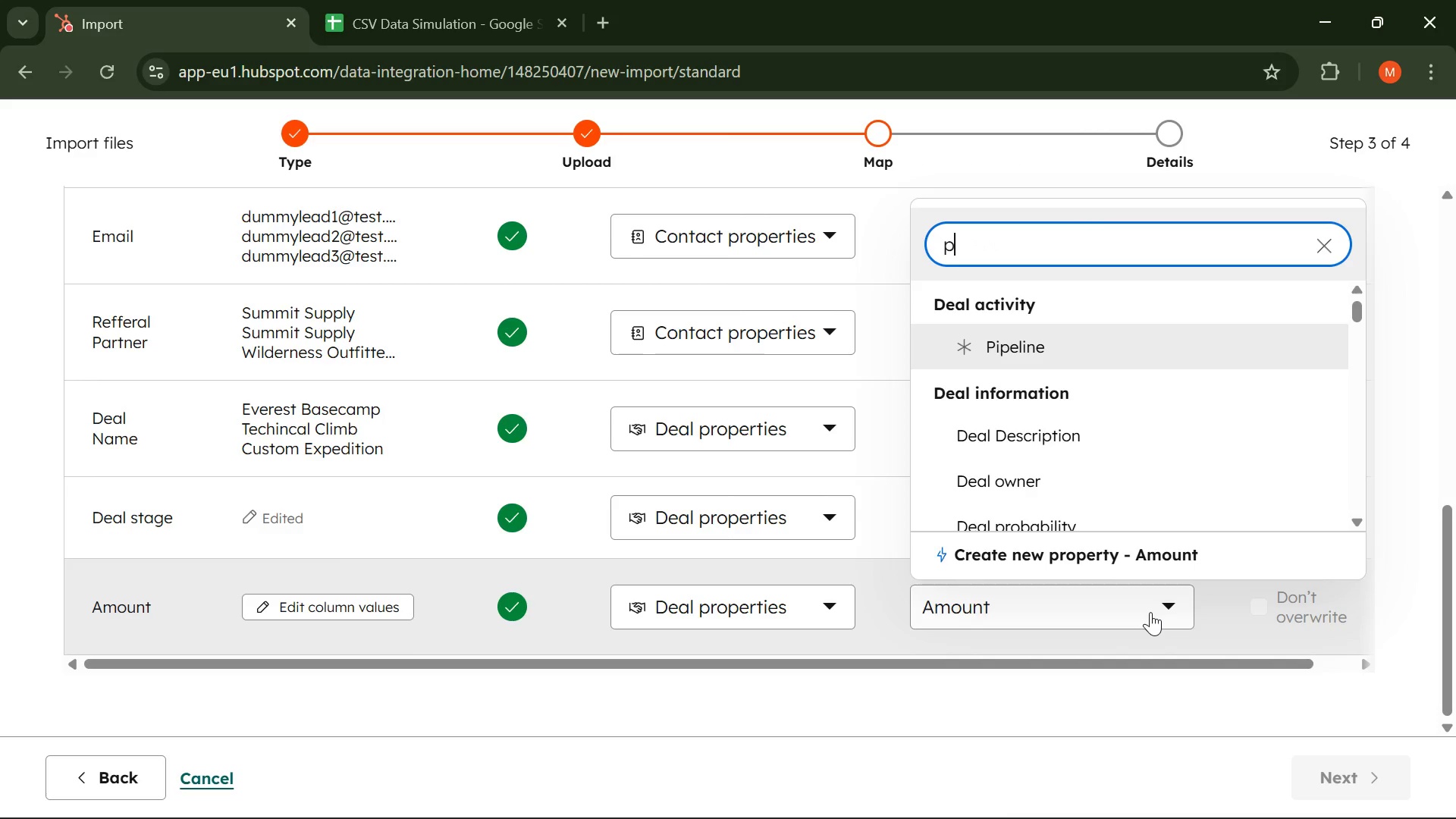 
key(P)
 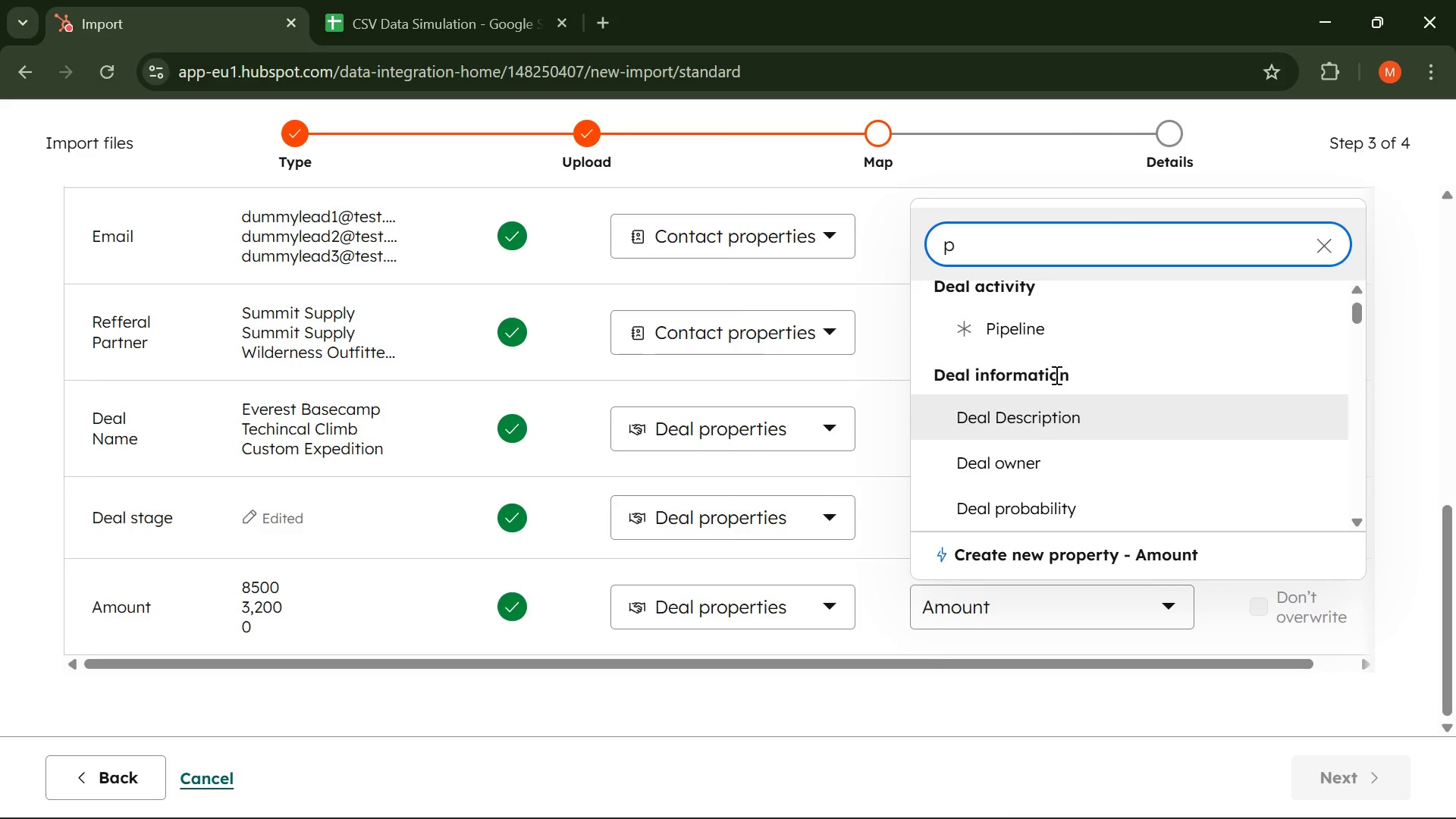 
left_click([1017, 331])
 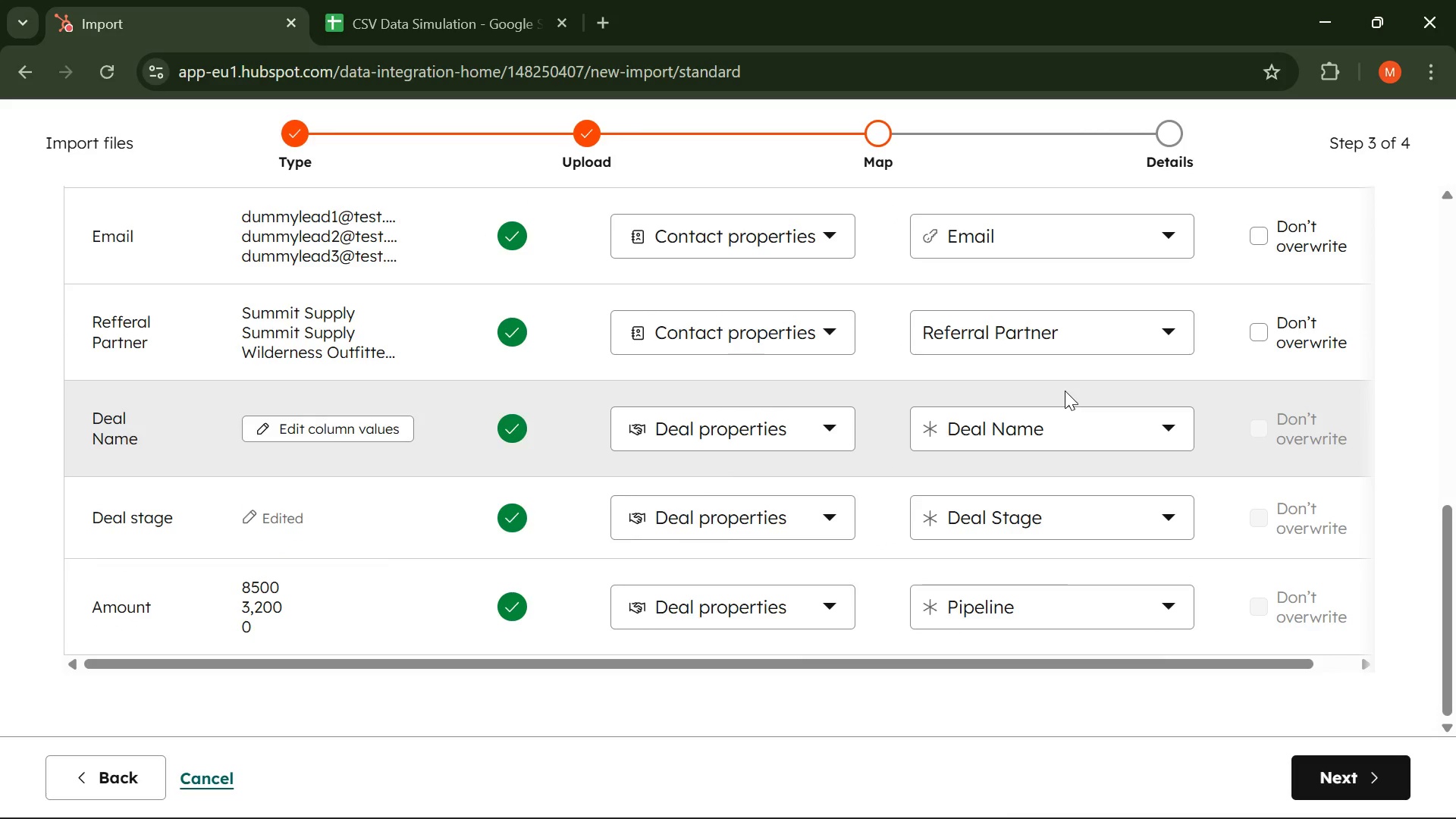 
wait(9.56)
 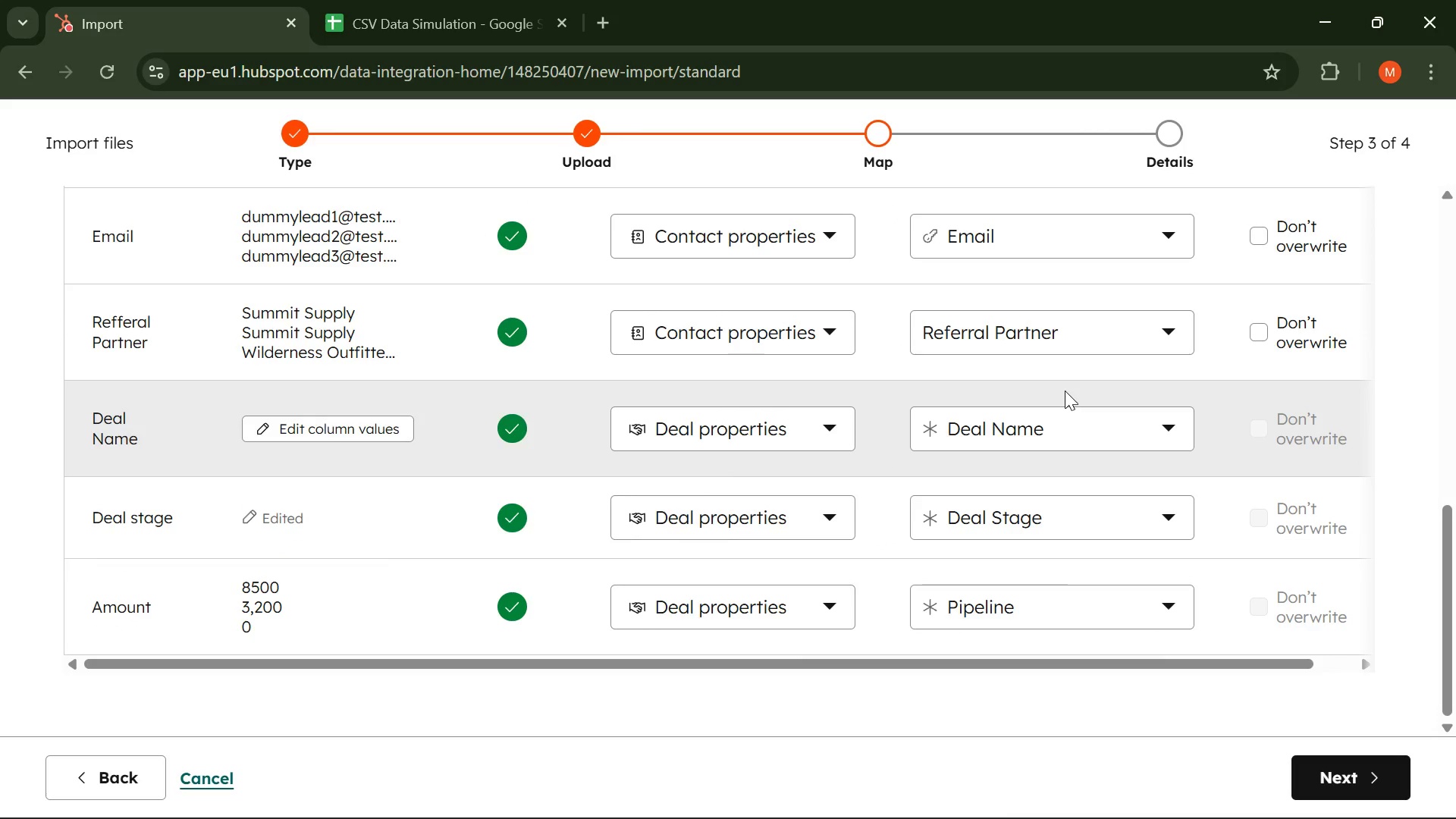 
scroll: coordinate [1180, 730], scroll_direction: down, amount: 2.0
 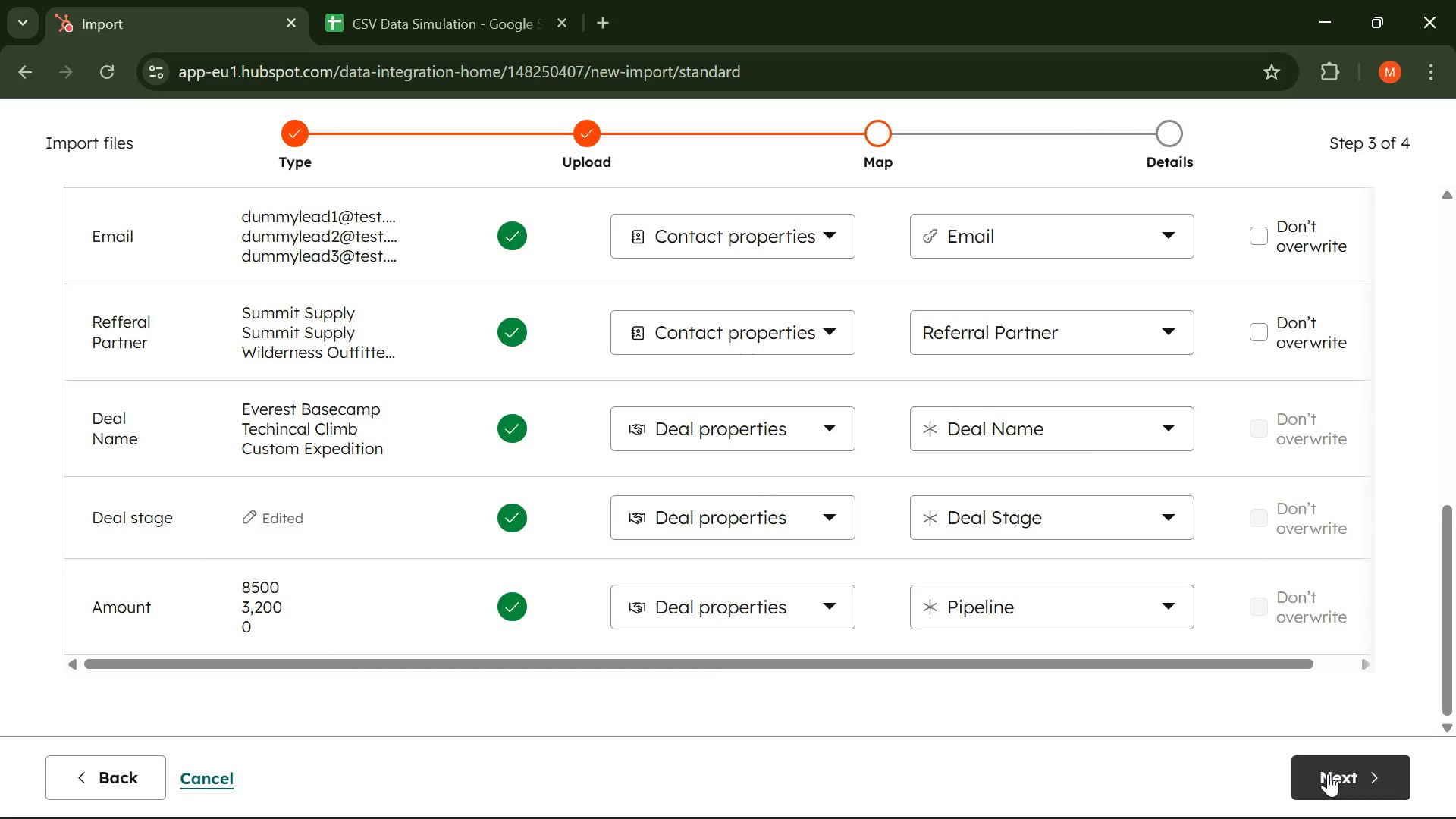 
left_click([1328, 774])
 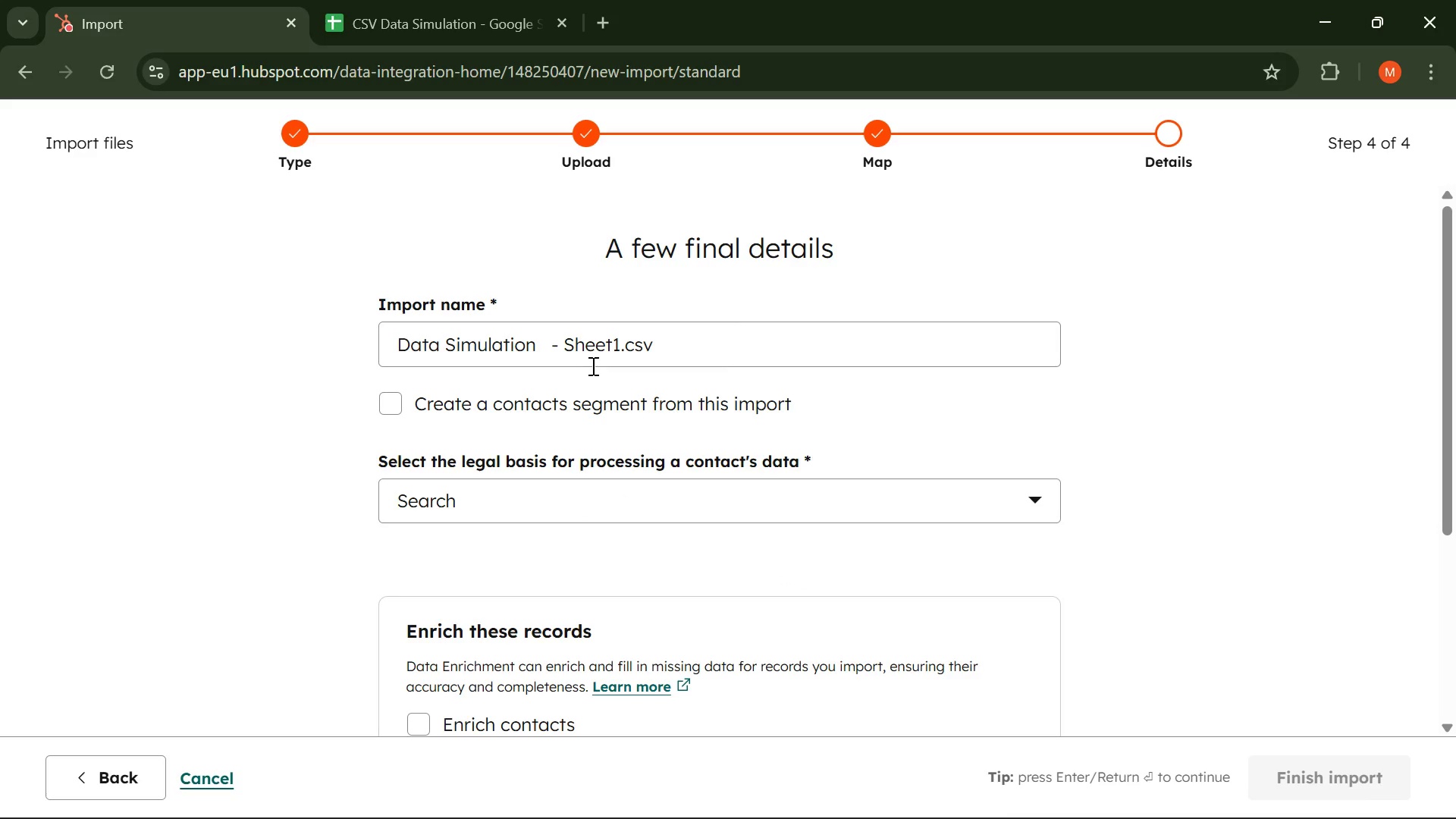 
wait(17.47)
 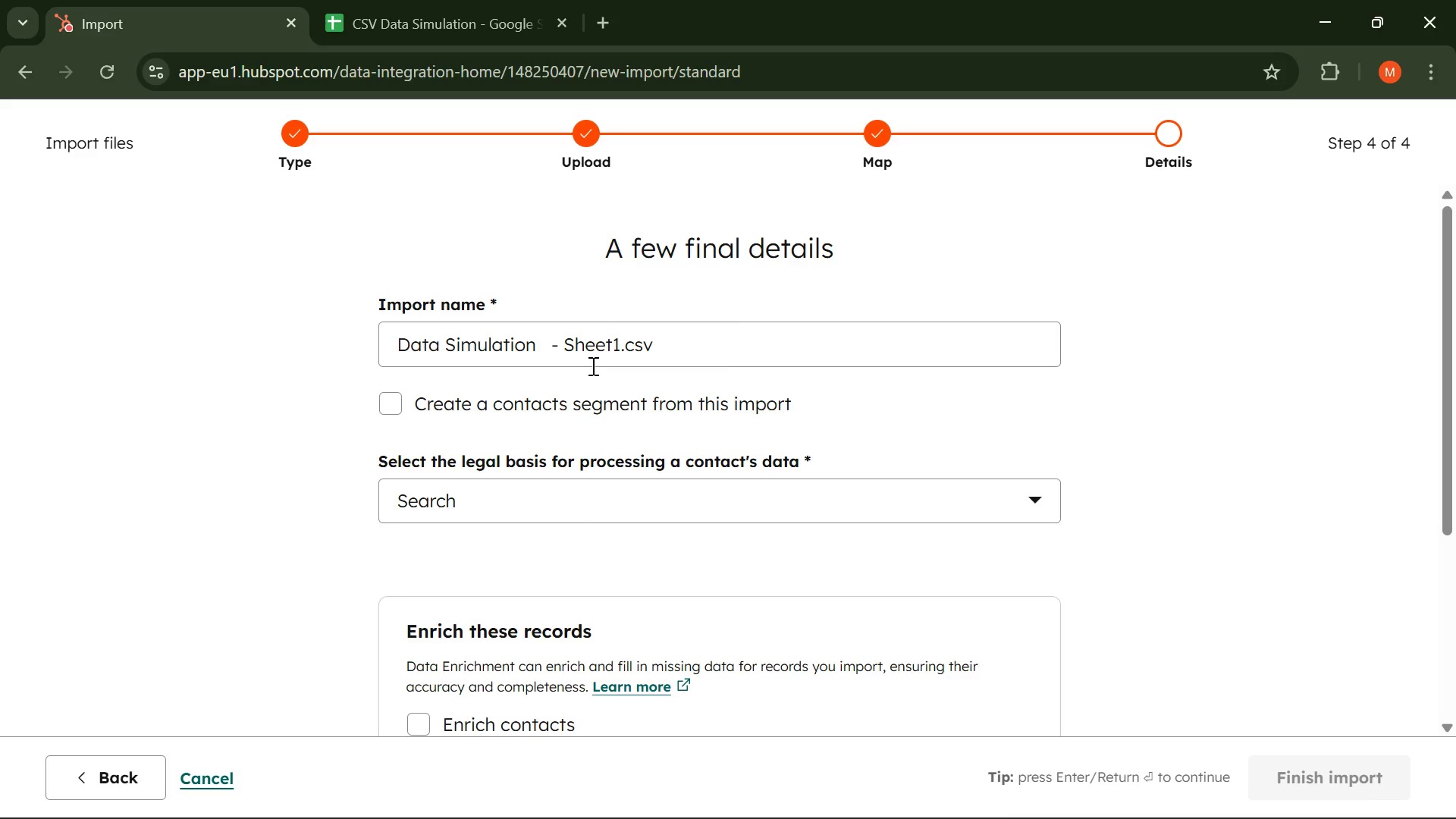 
left_click([991, 803])